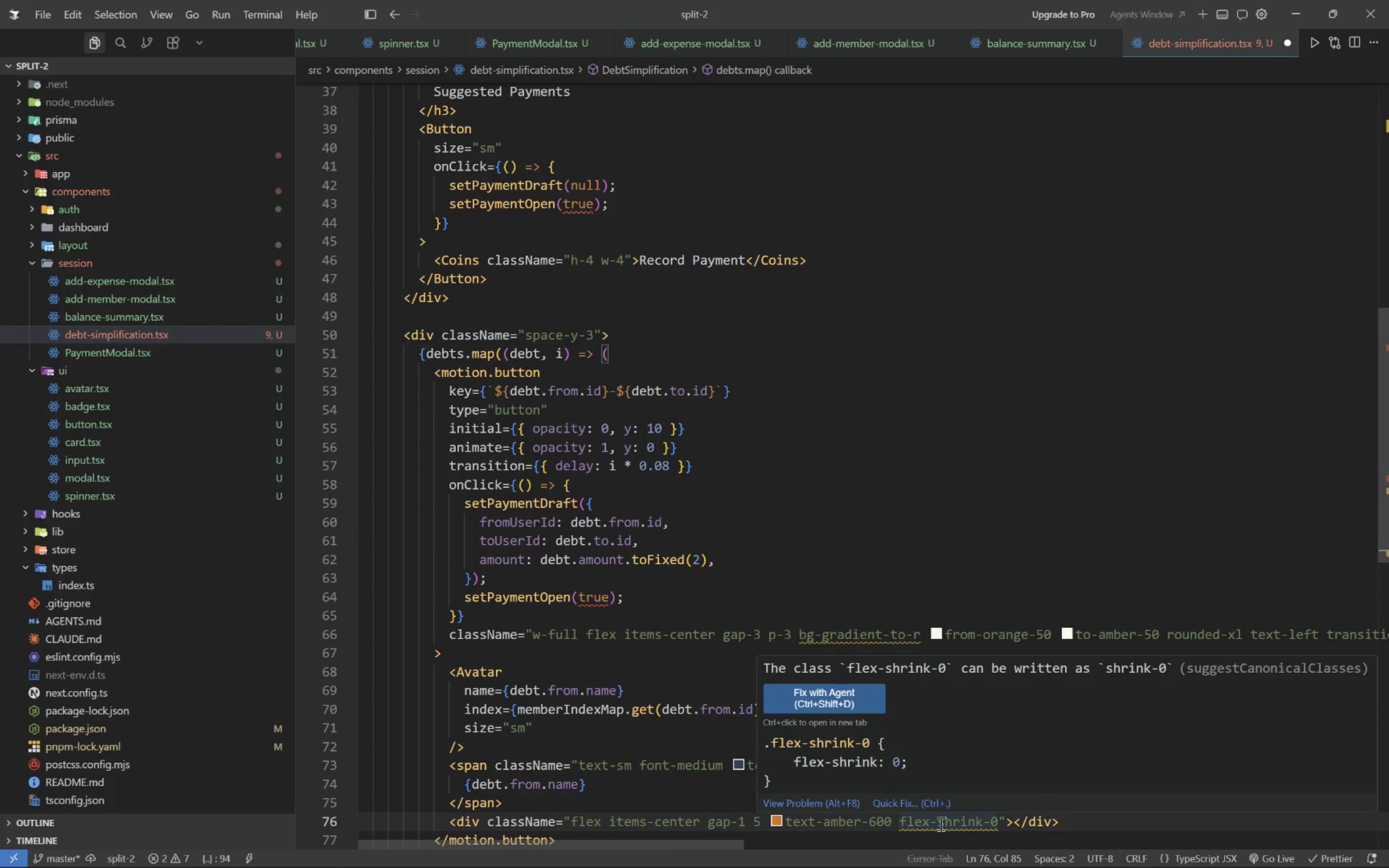 
left_click_drag(start_coordinate=[938, 823], to_coordinate=[899, 820])
 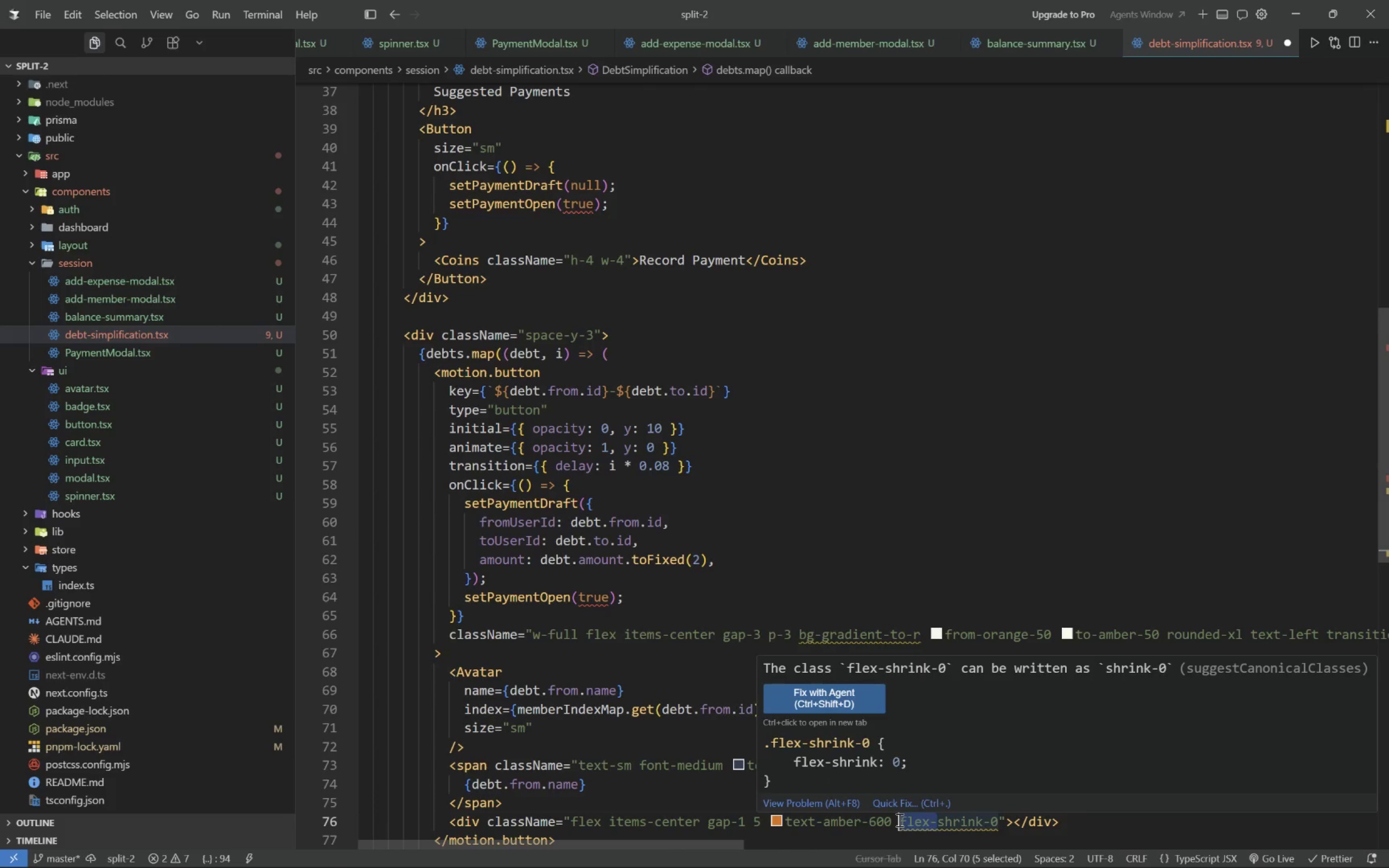 
key(Backspace)
 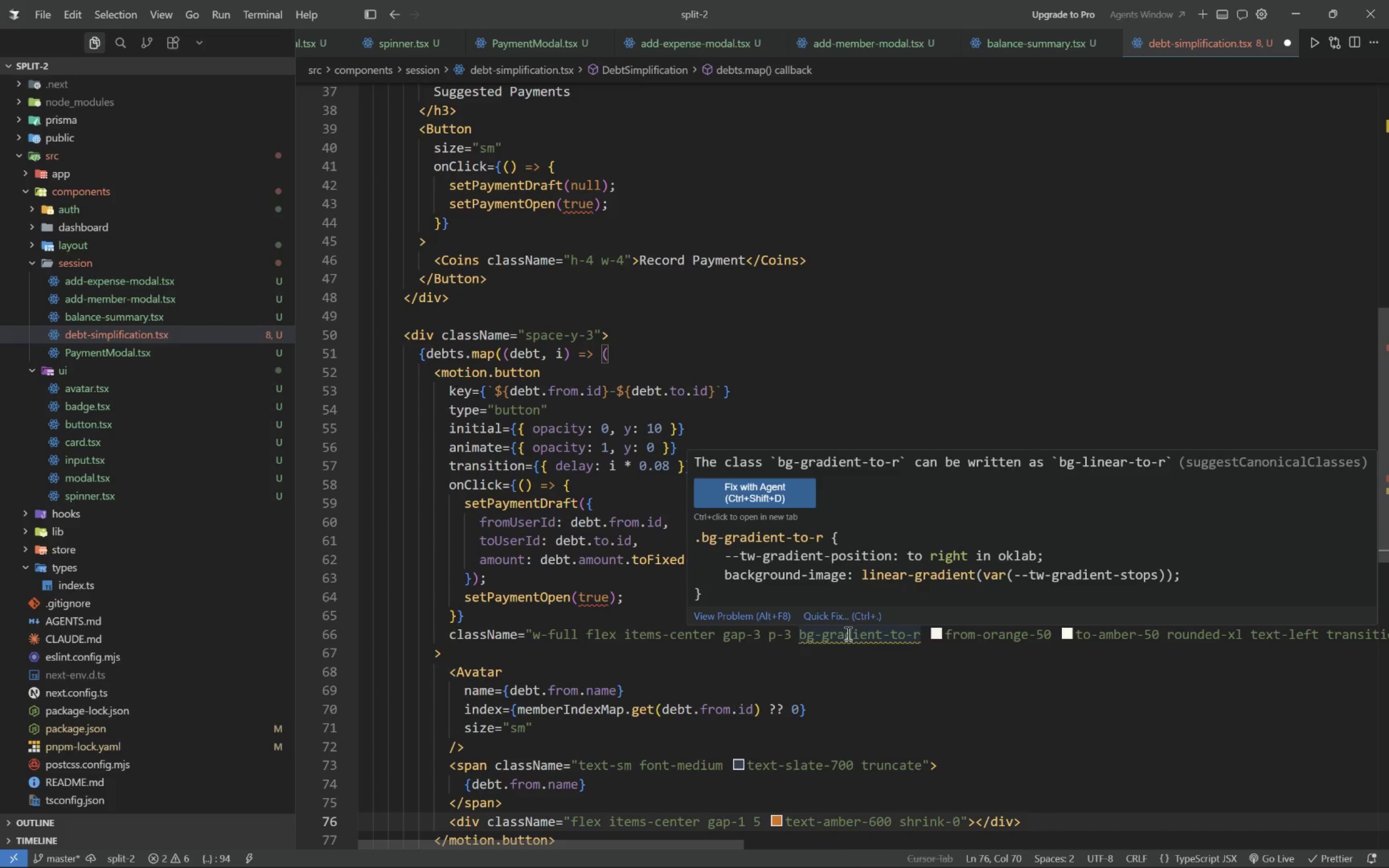 
double_click([847, 633])
 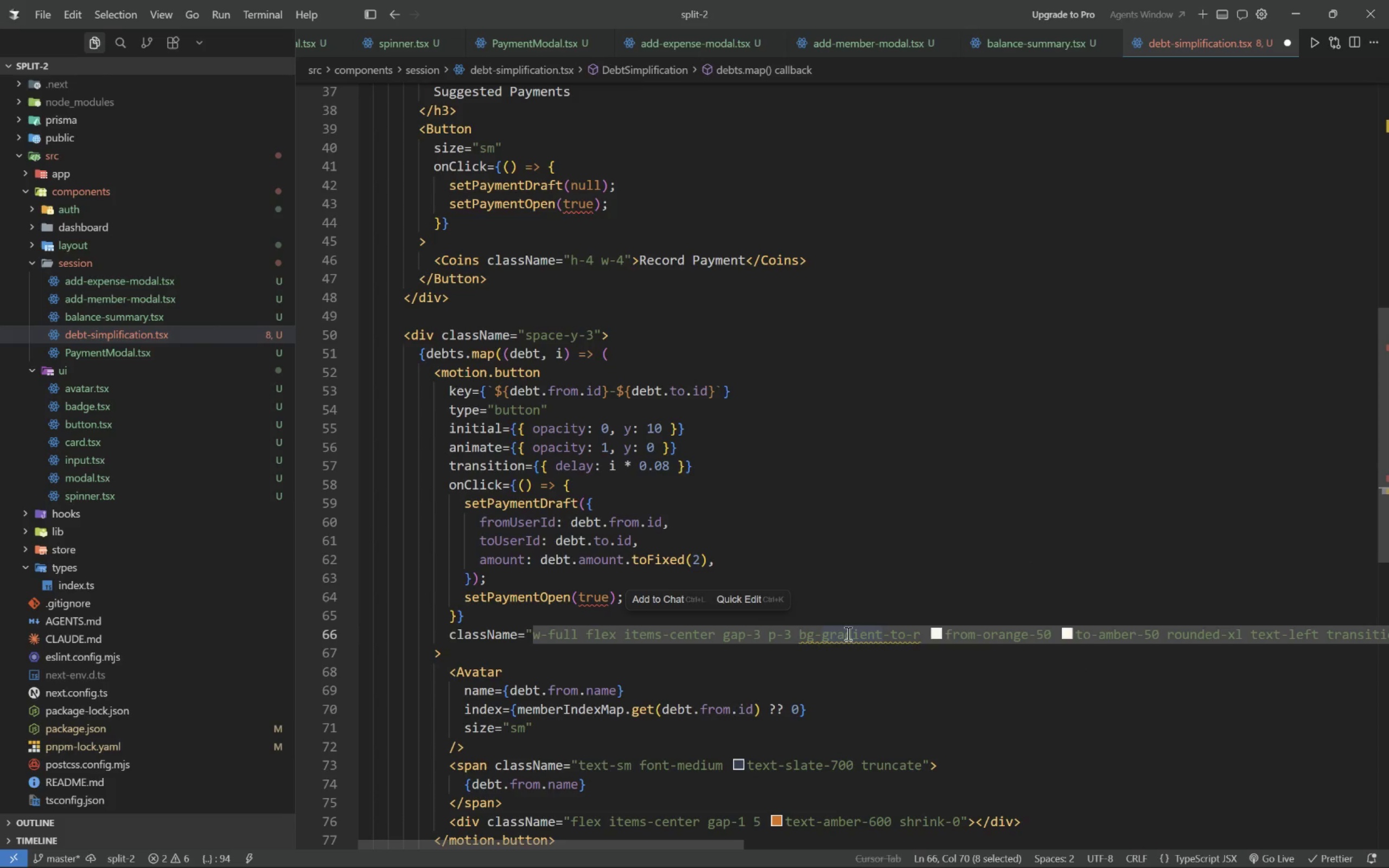 
type(linear)
 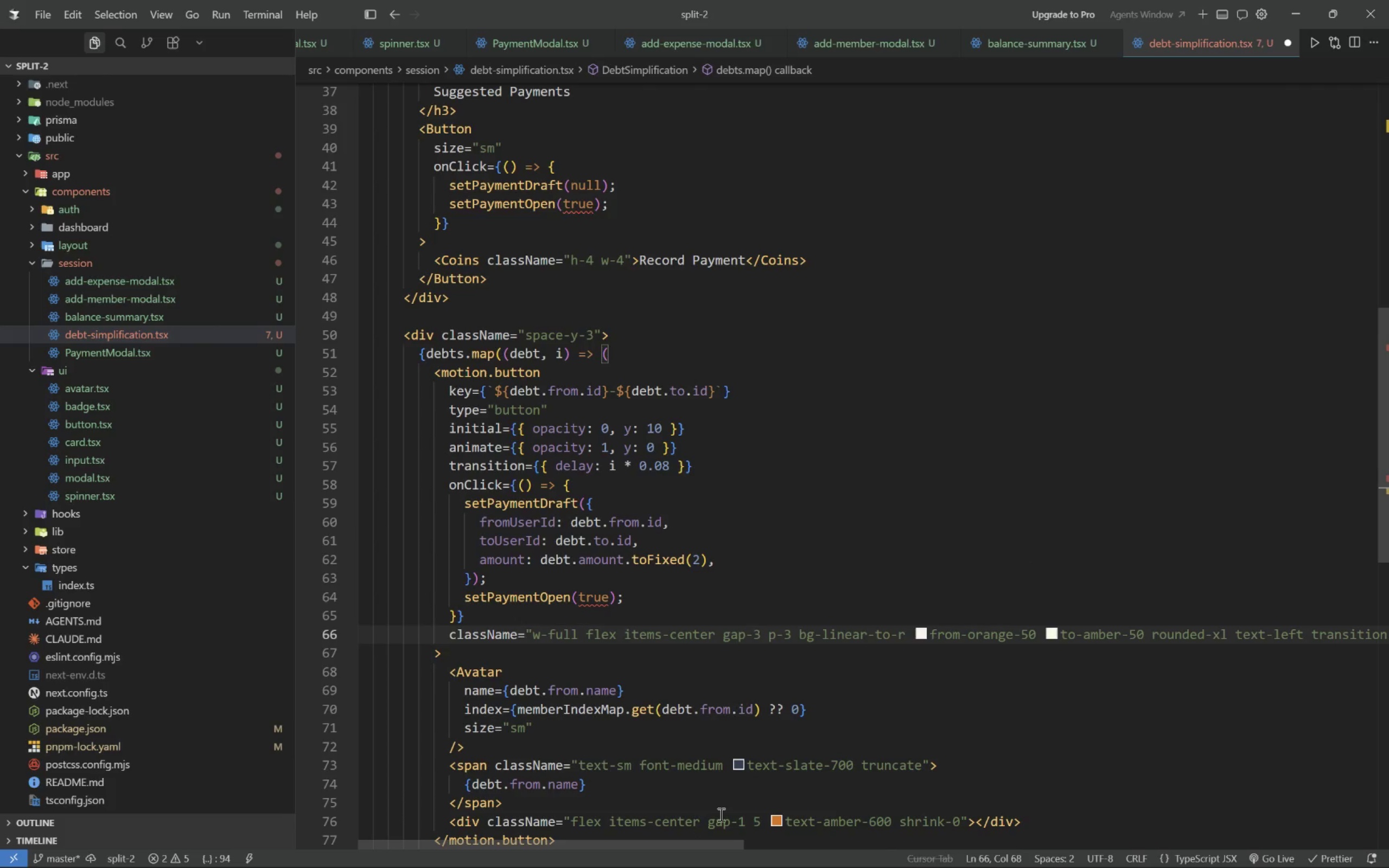 
left_click([750, 822])
 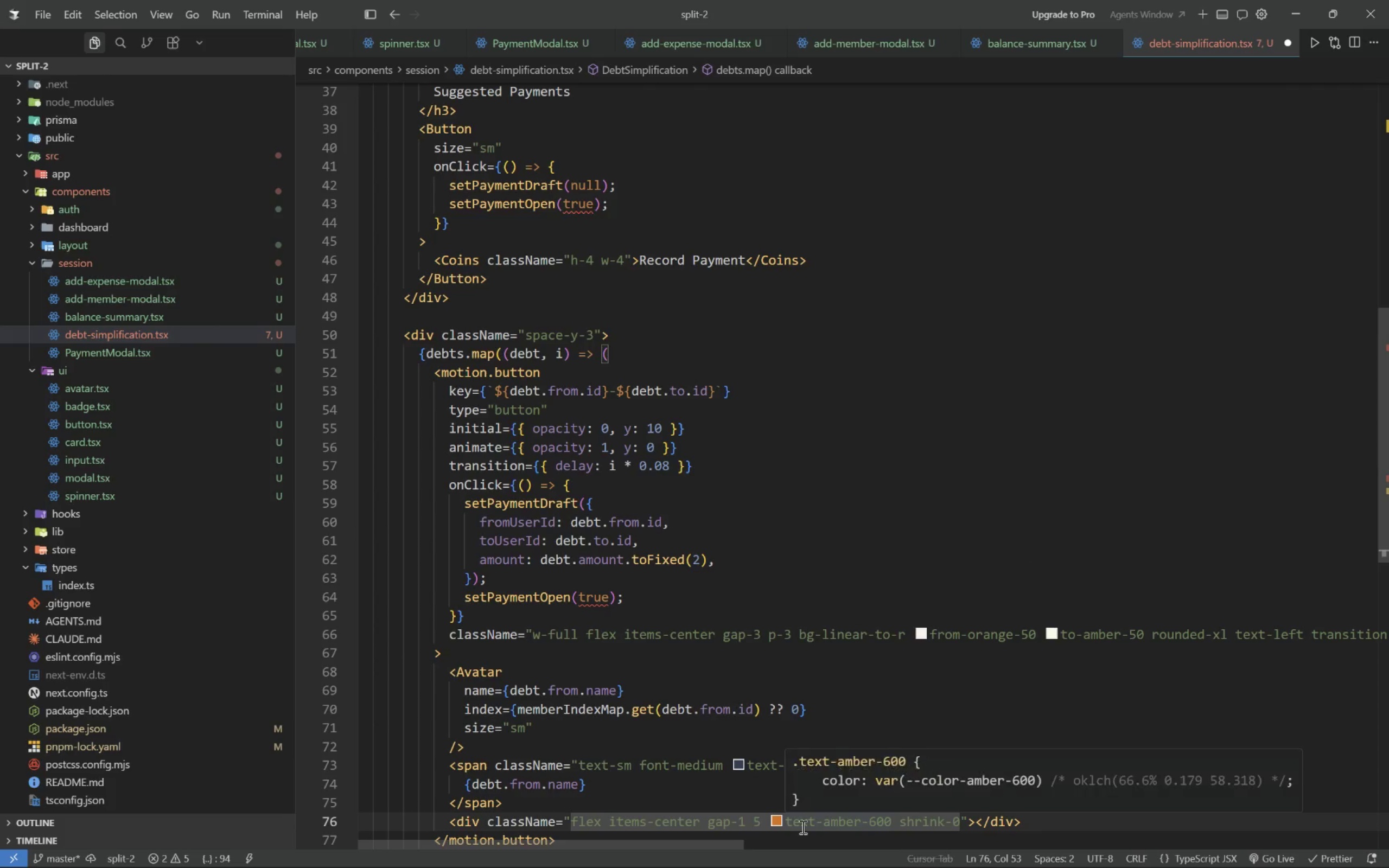 
key(Backspace)
 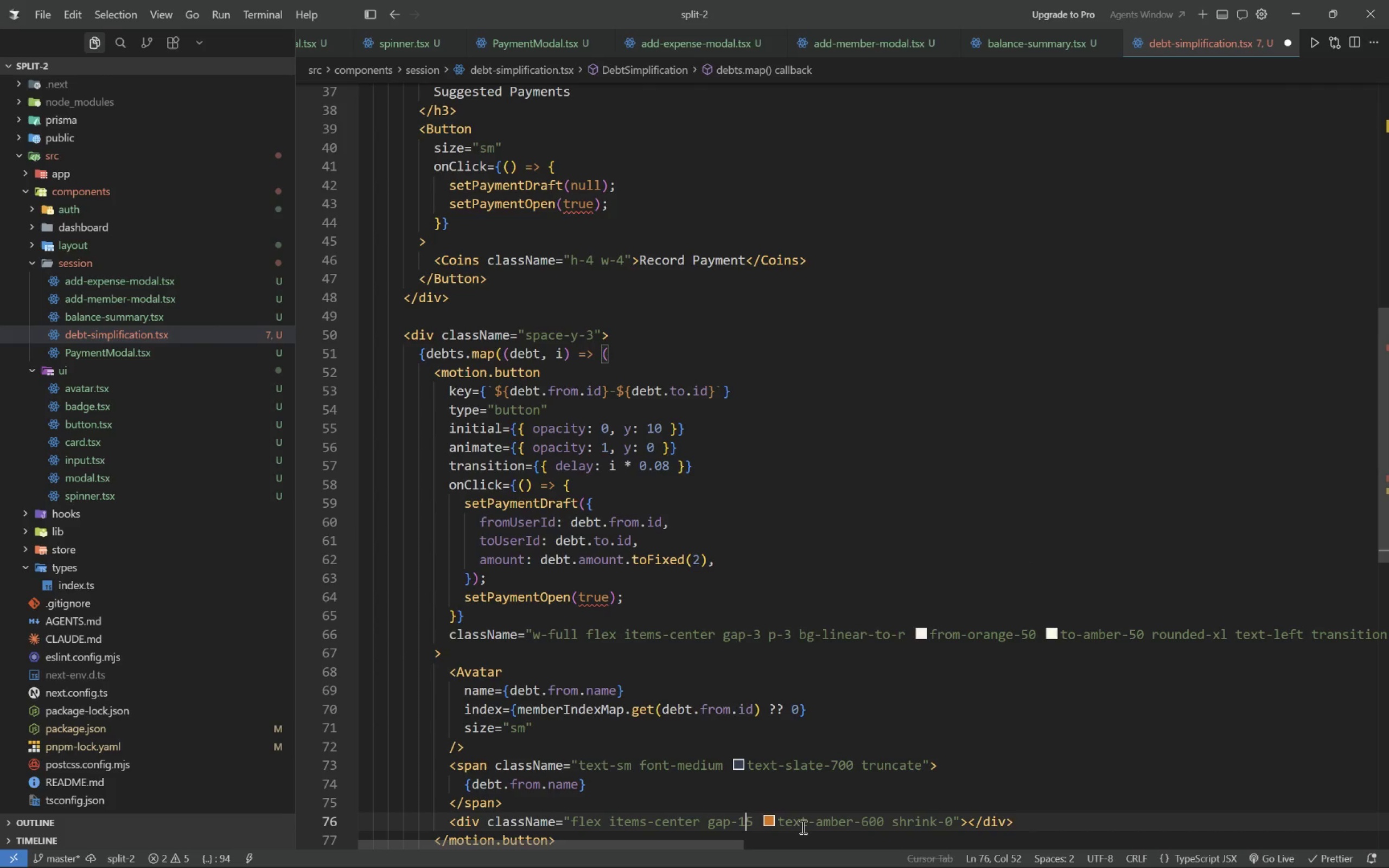 
key(Minus)
 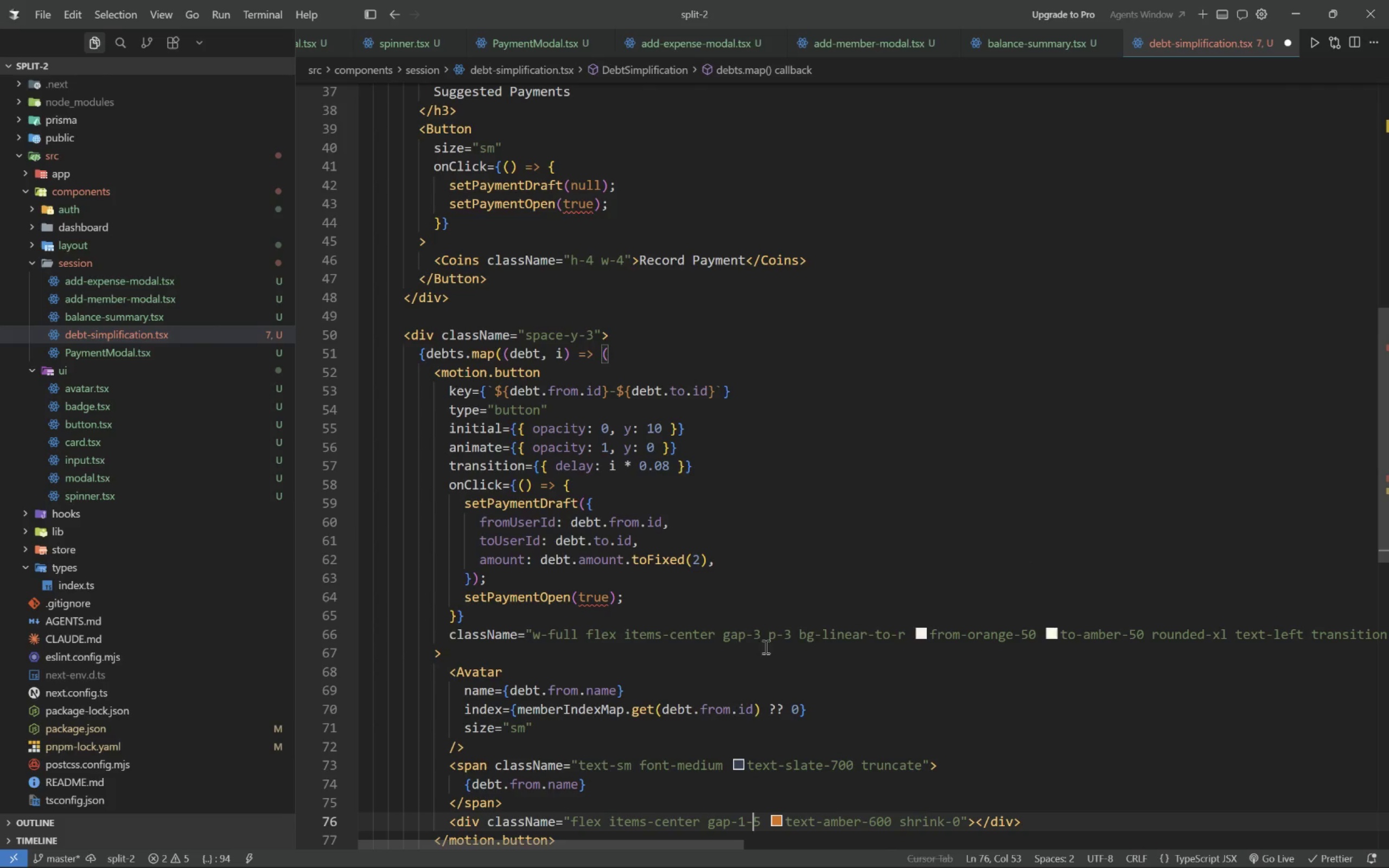 
scroll: coordinate [820, 577], scroll_direction: down, amount: 7.0
 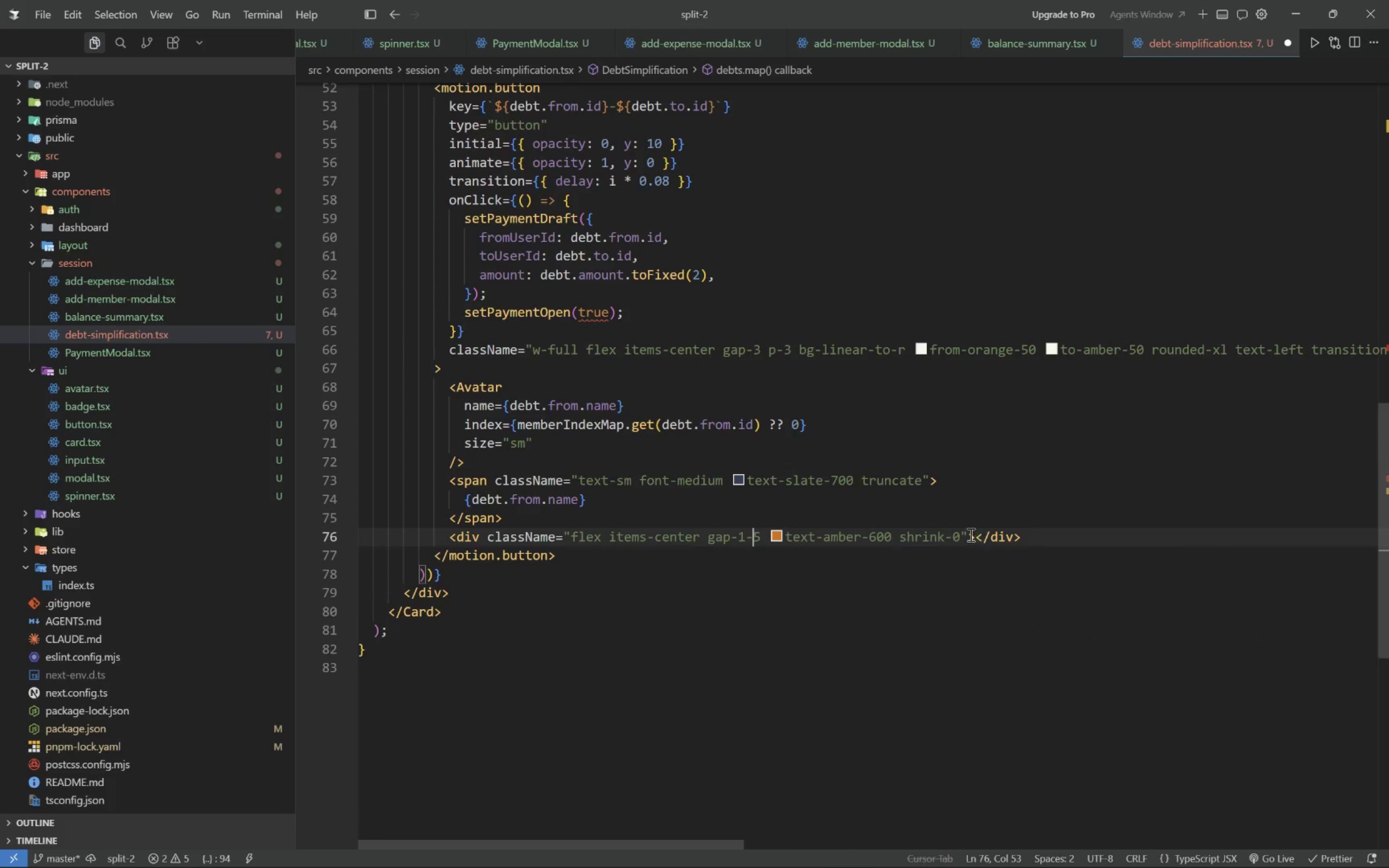 
left_click([974, 533])
 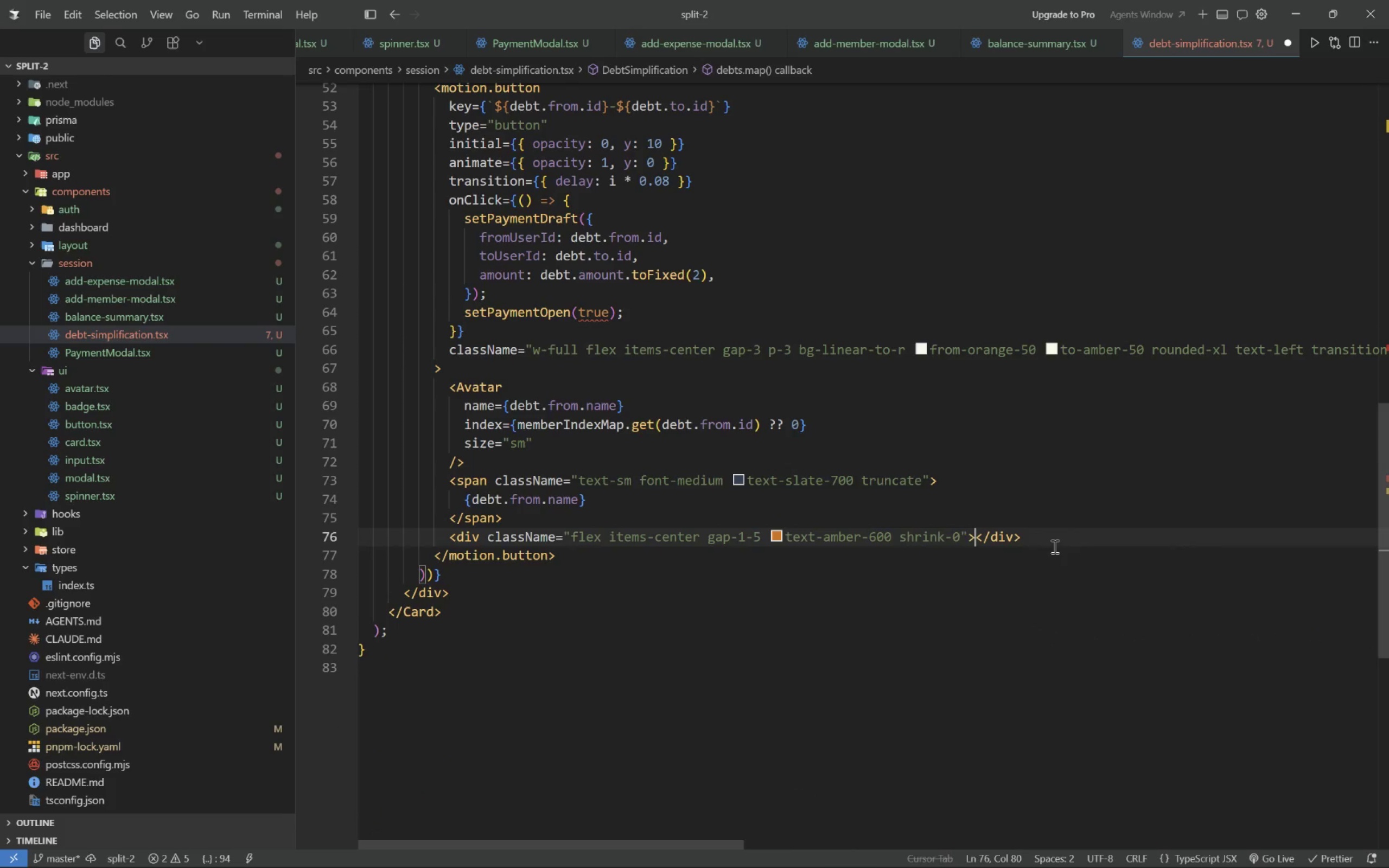 
key(Enter)
 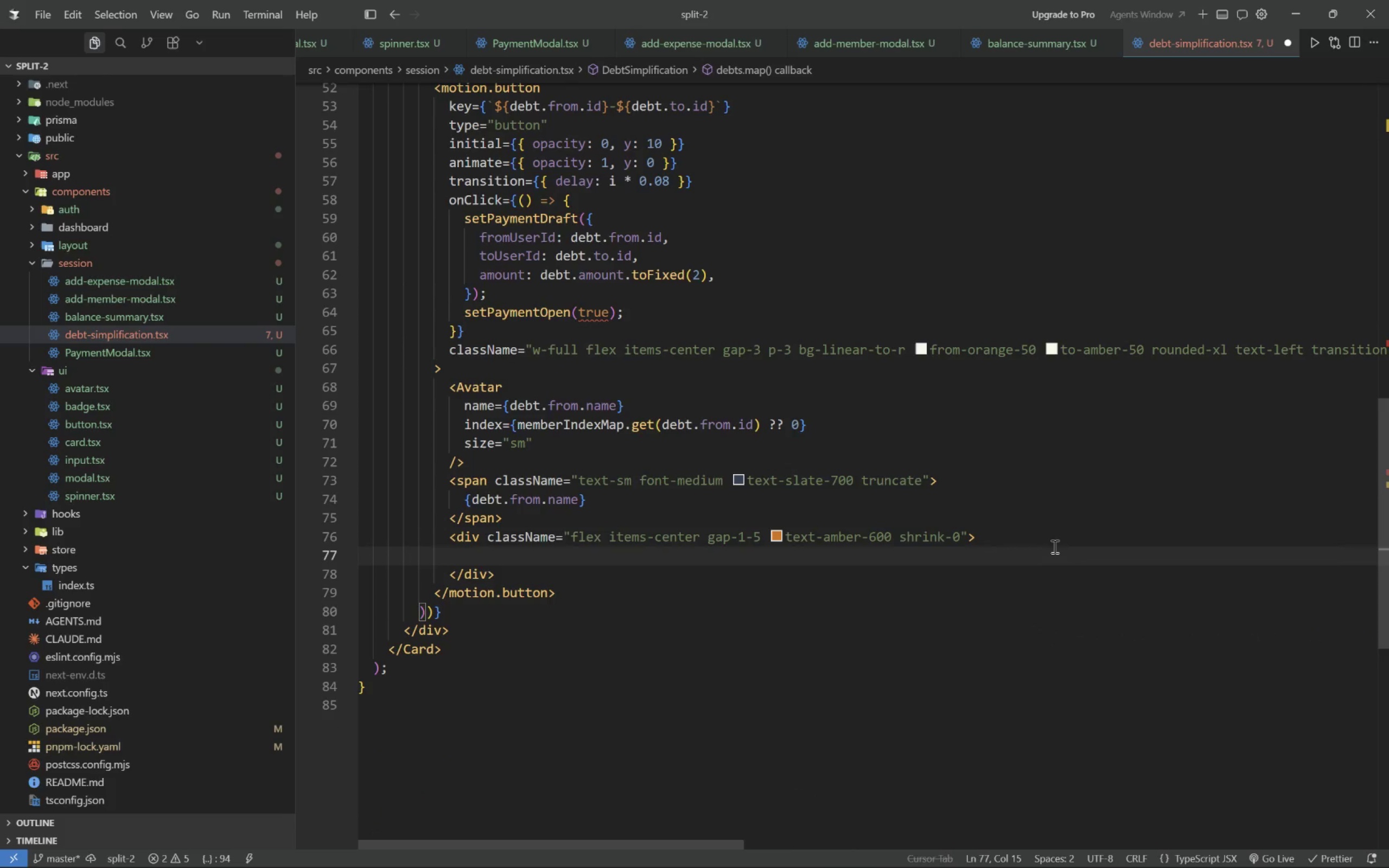 
type(<A)
key(Tab)
type( className="h-4 w-4)
key(Tab)
key(Tab)
type( />)
 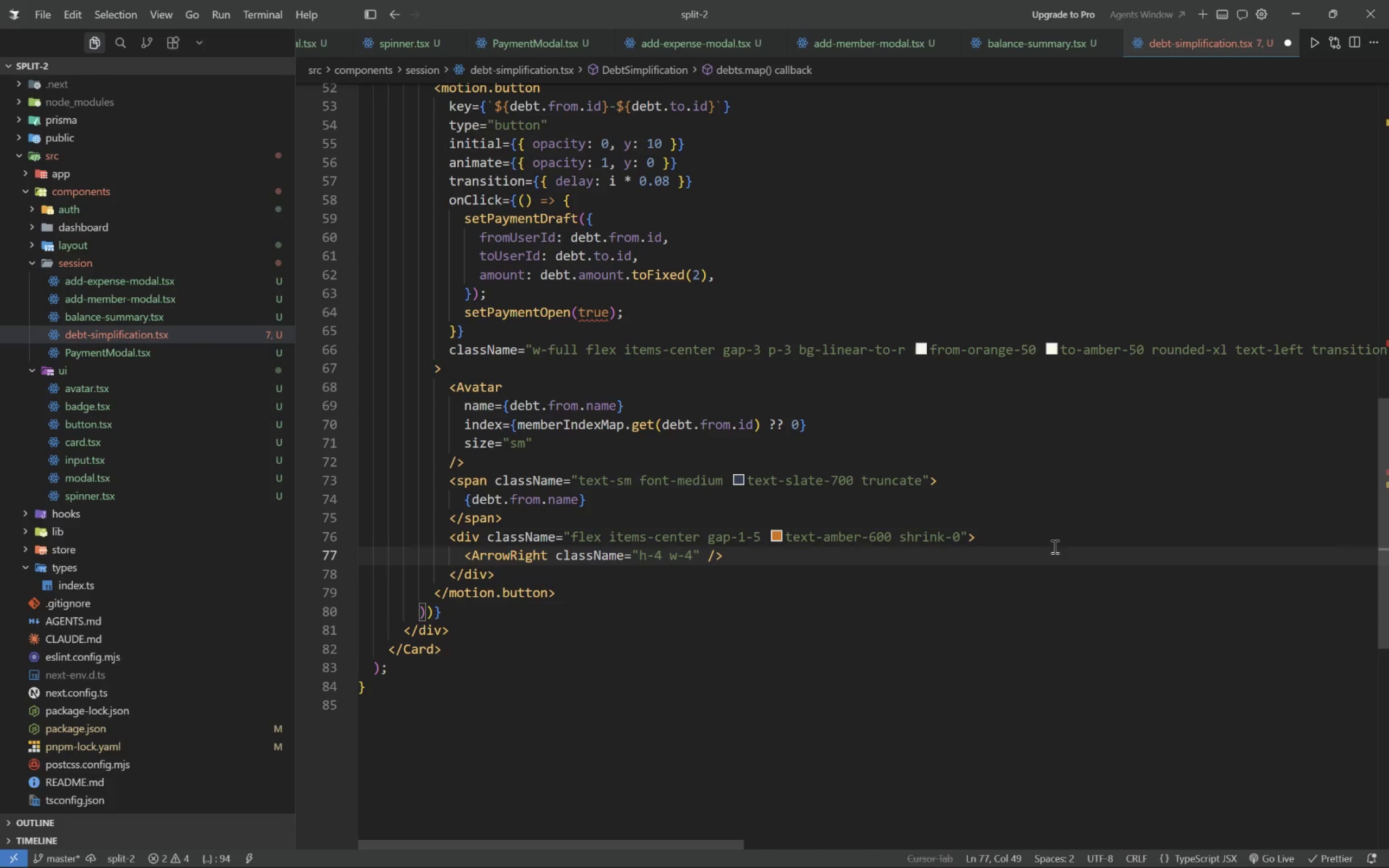 
key(Enter)
 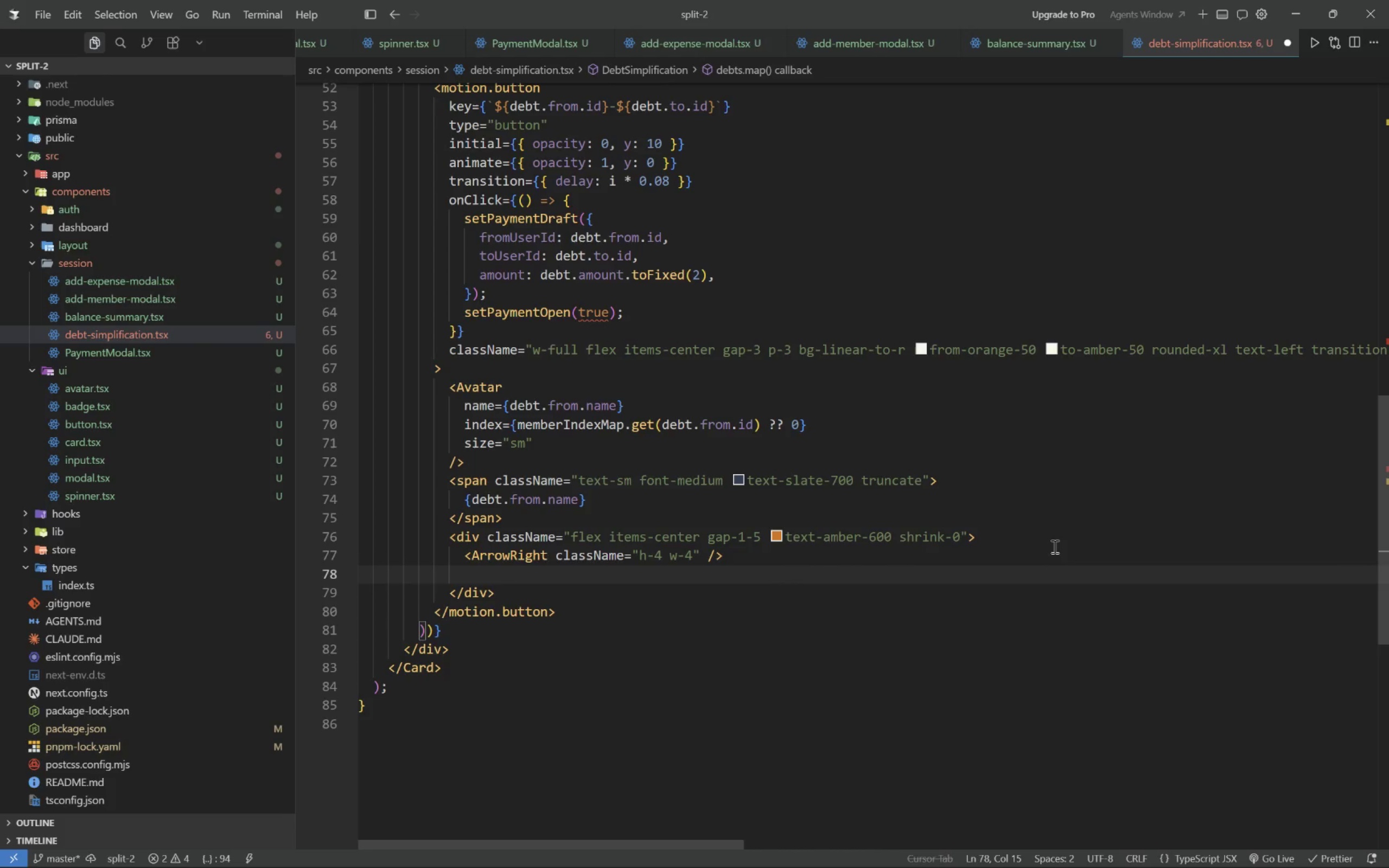 
type(span.text-sm.font-bold>)
 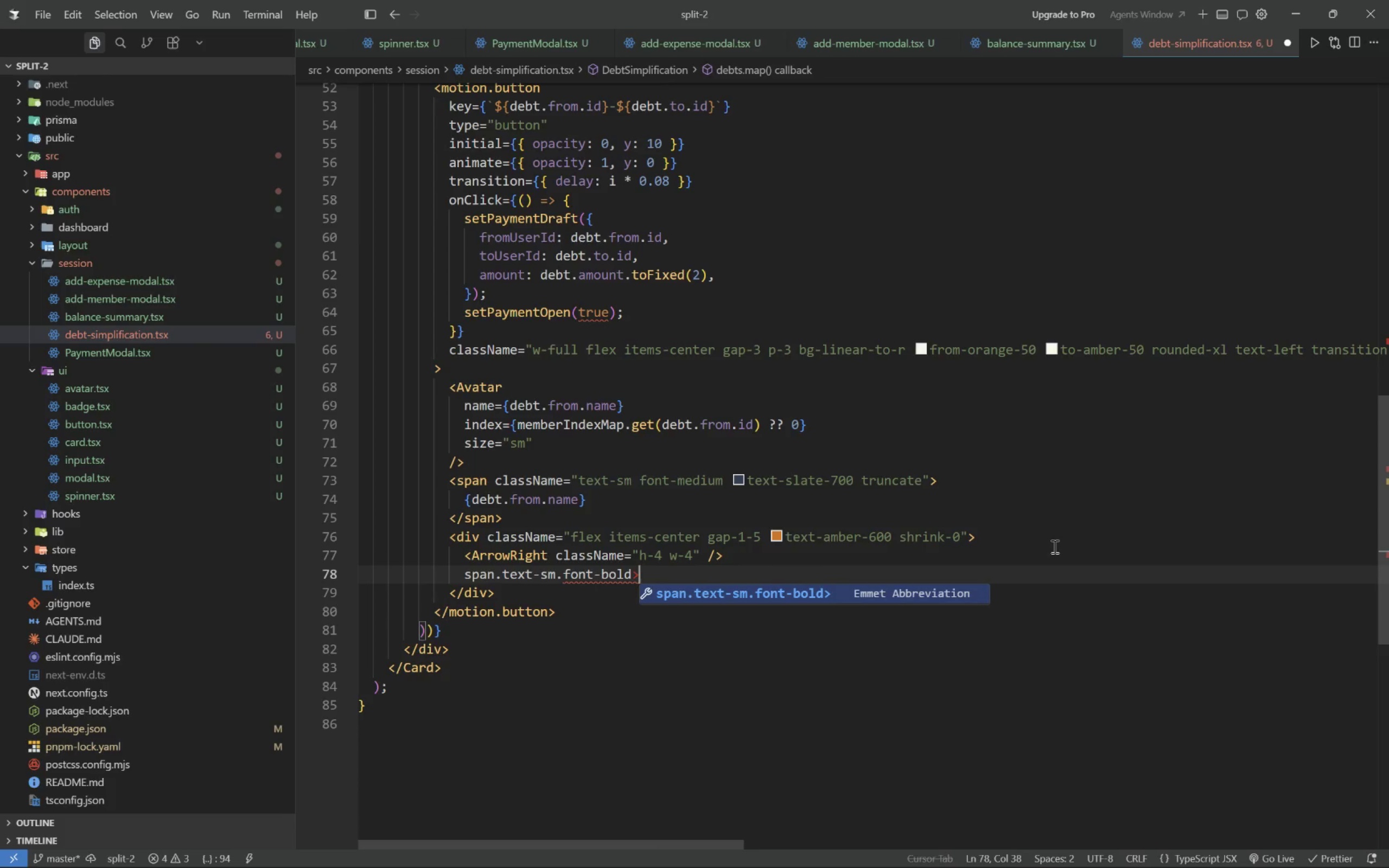 
key(Enter)
 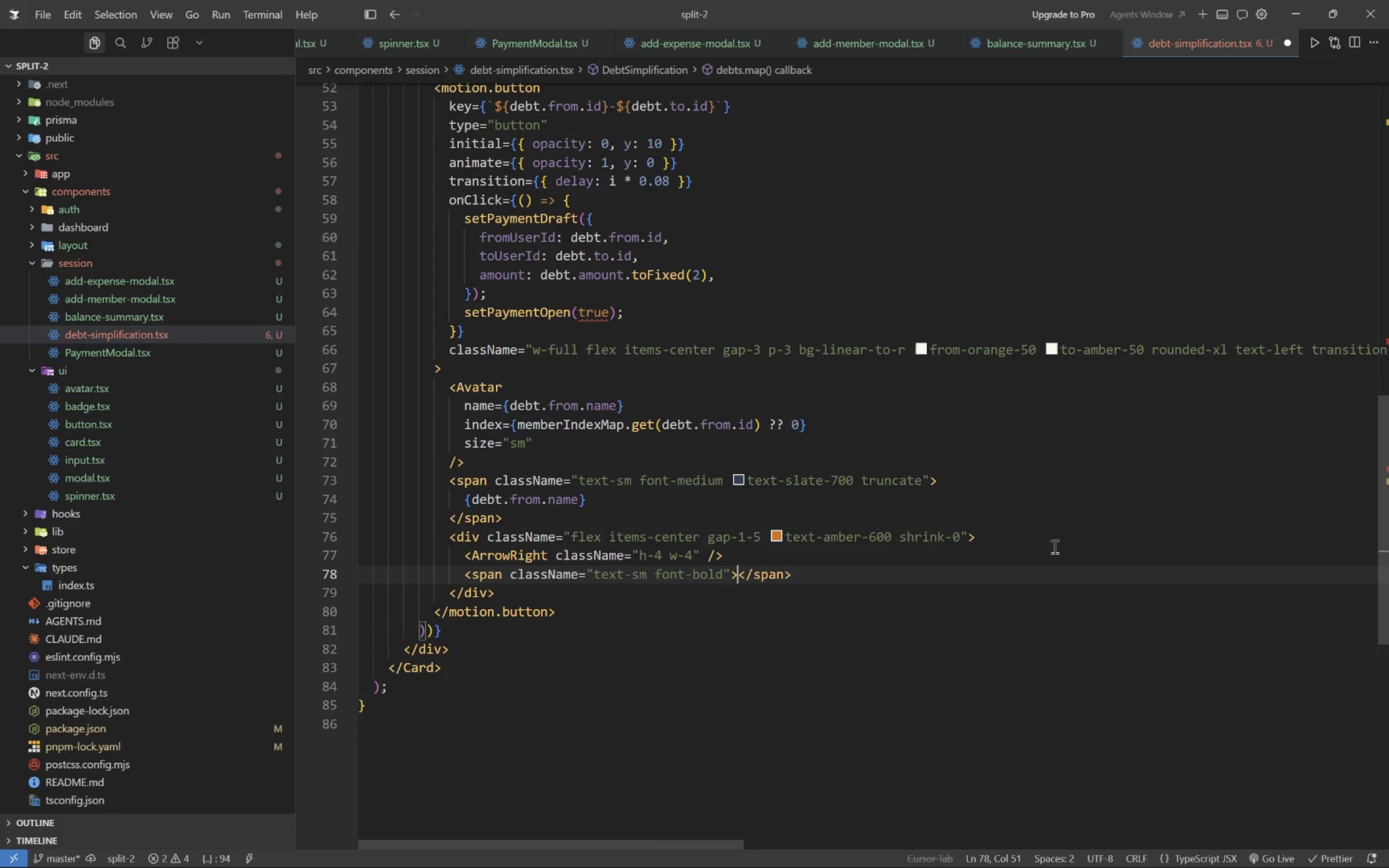 
key(Enter)
 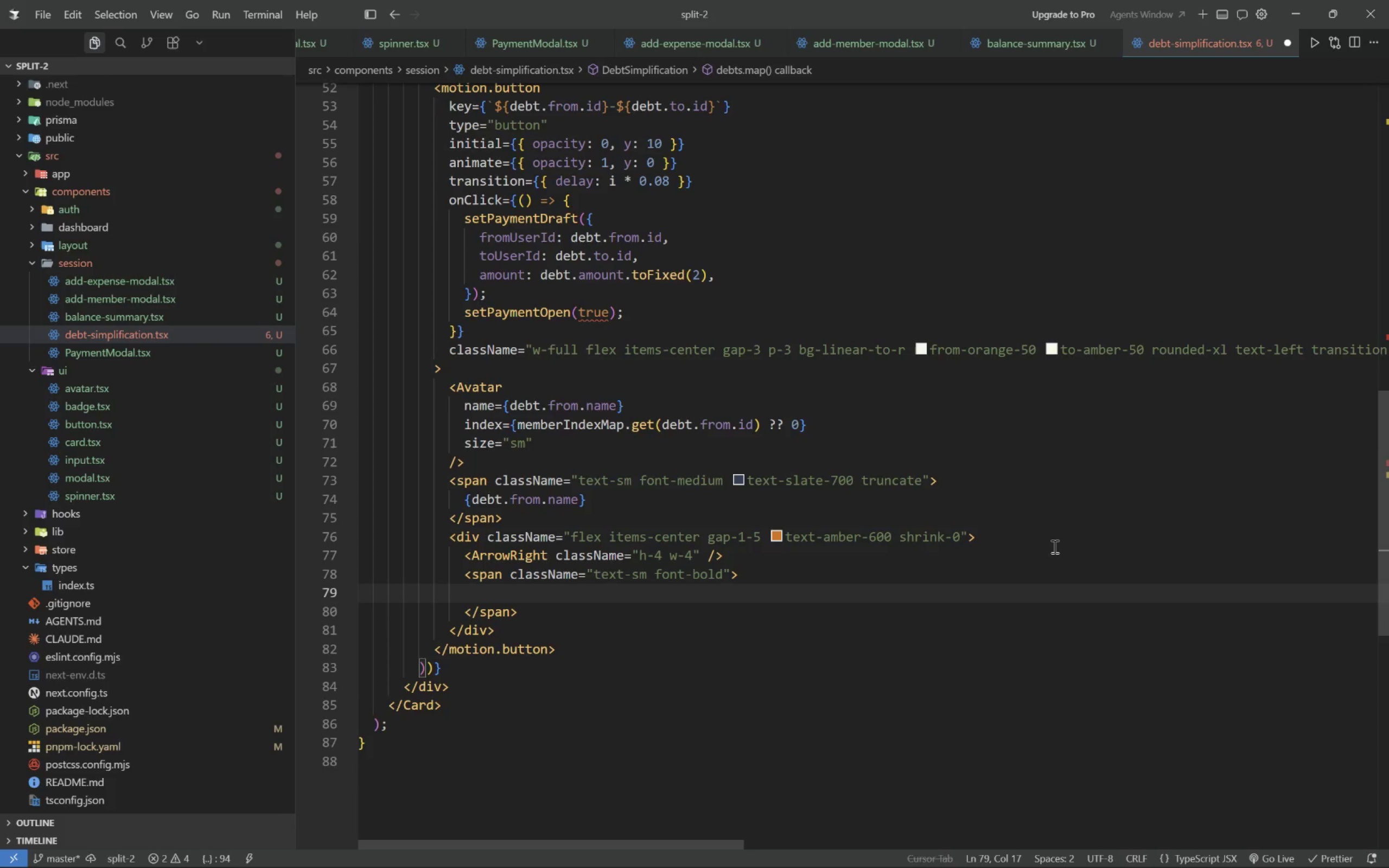 
type({formatCurren)
key(Tab)
type((debt.amount)
 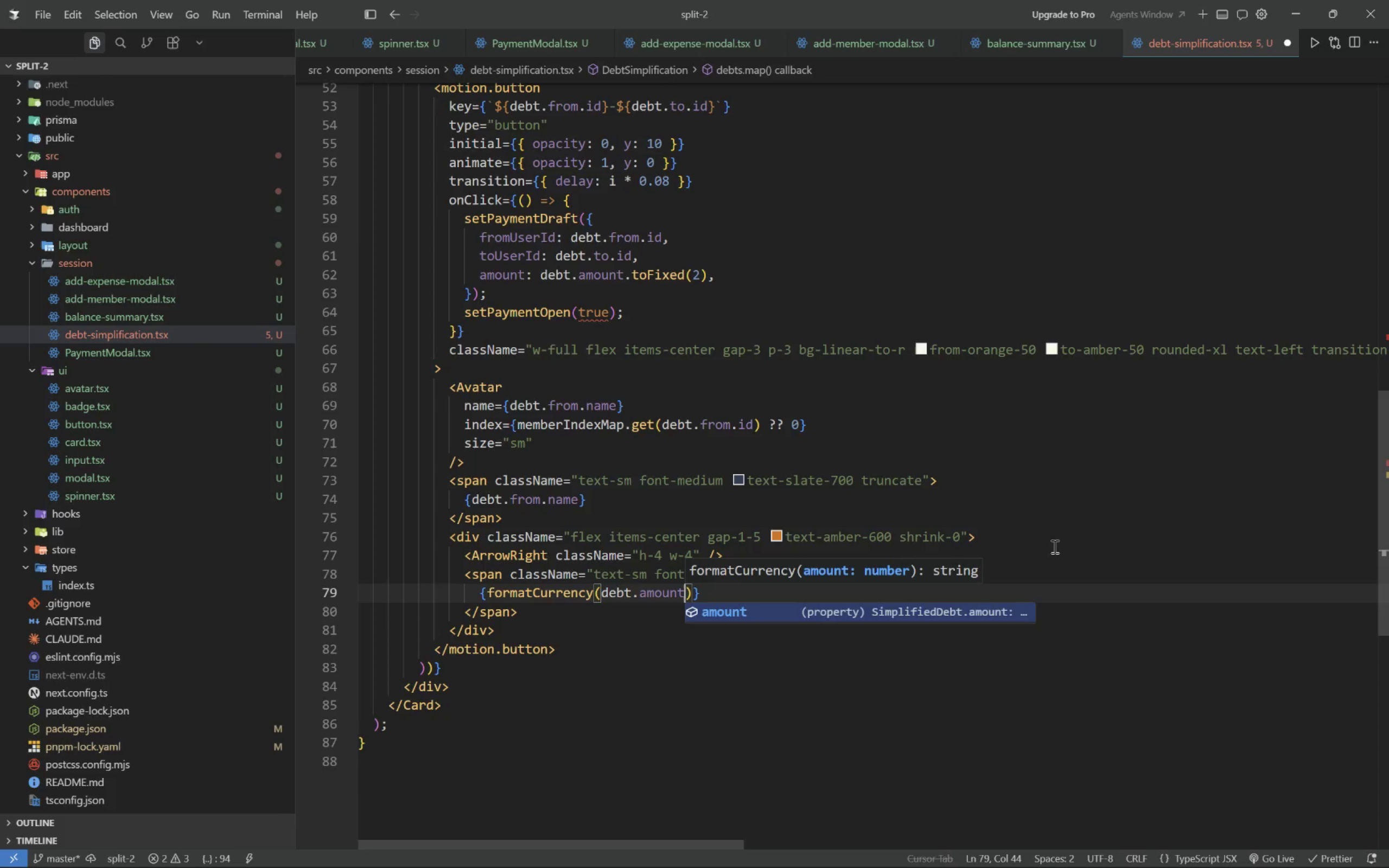 
wait(27.04)
 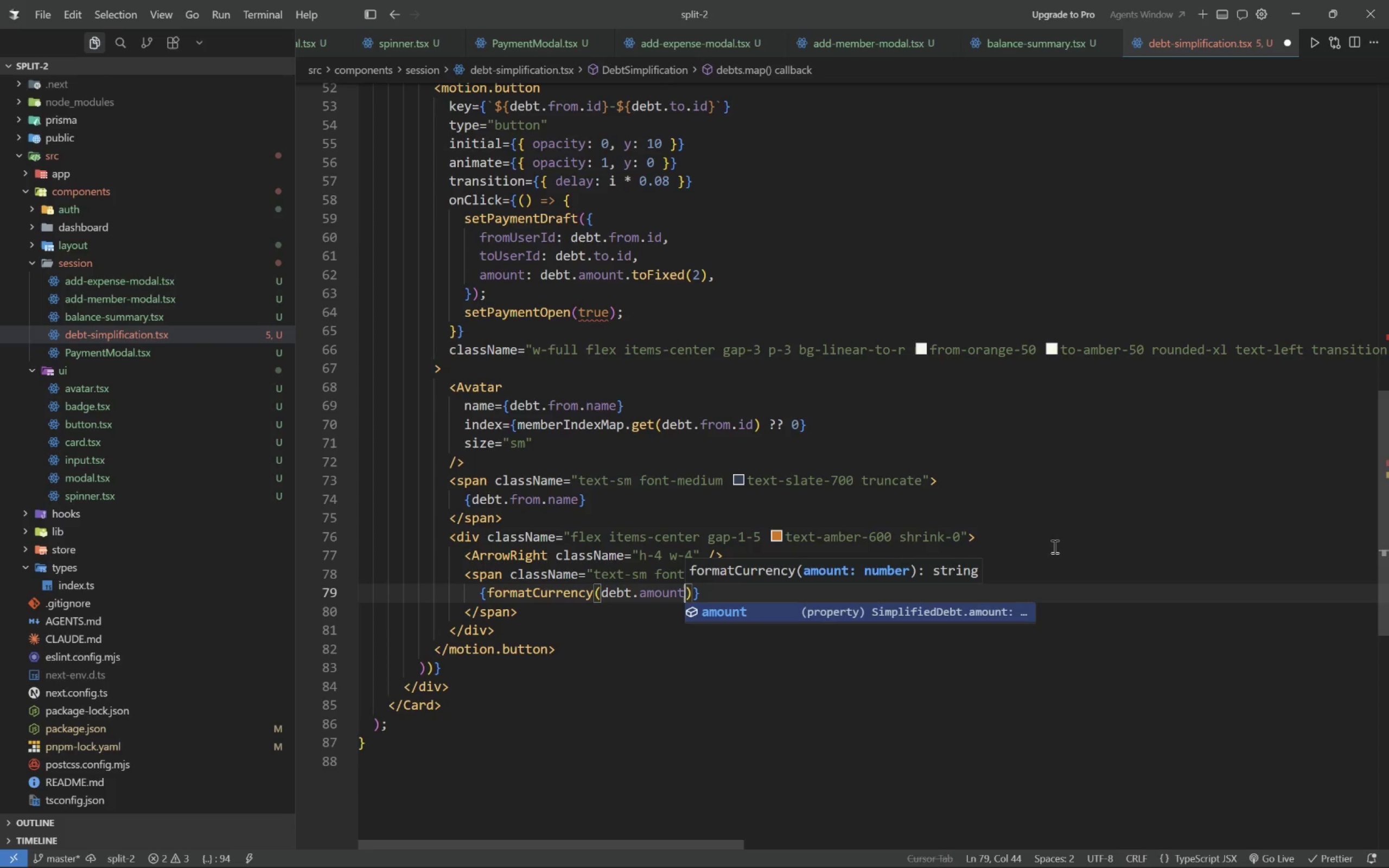 
key(ArrowDown)
 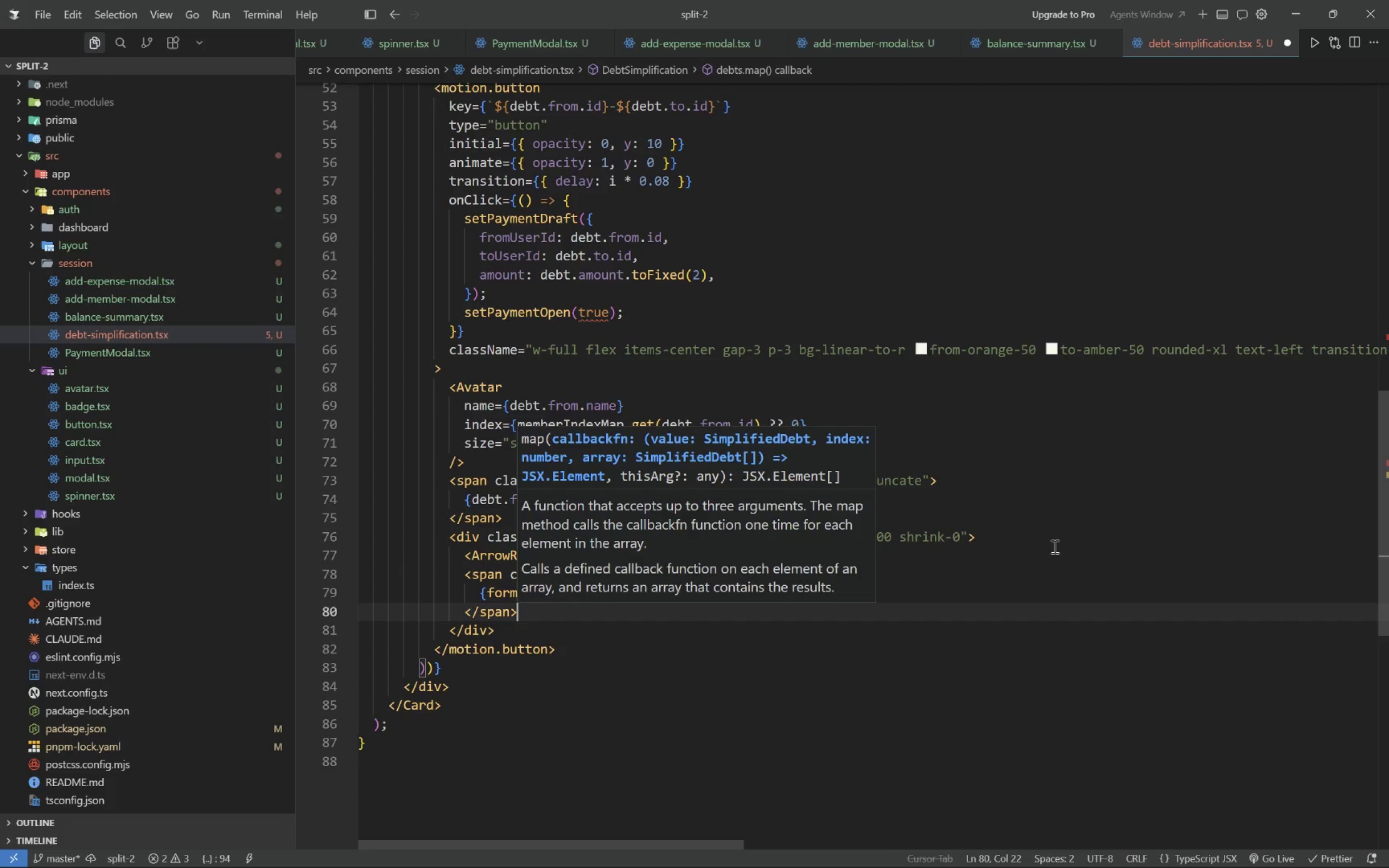 
key(Enter)
 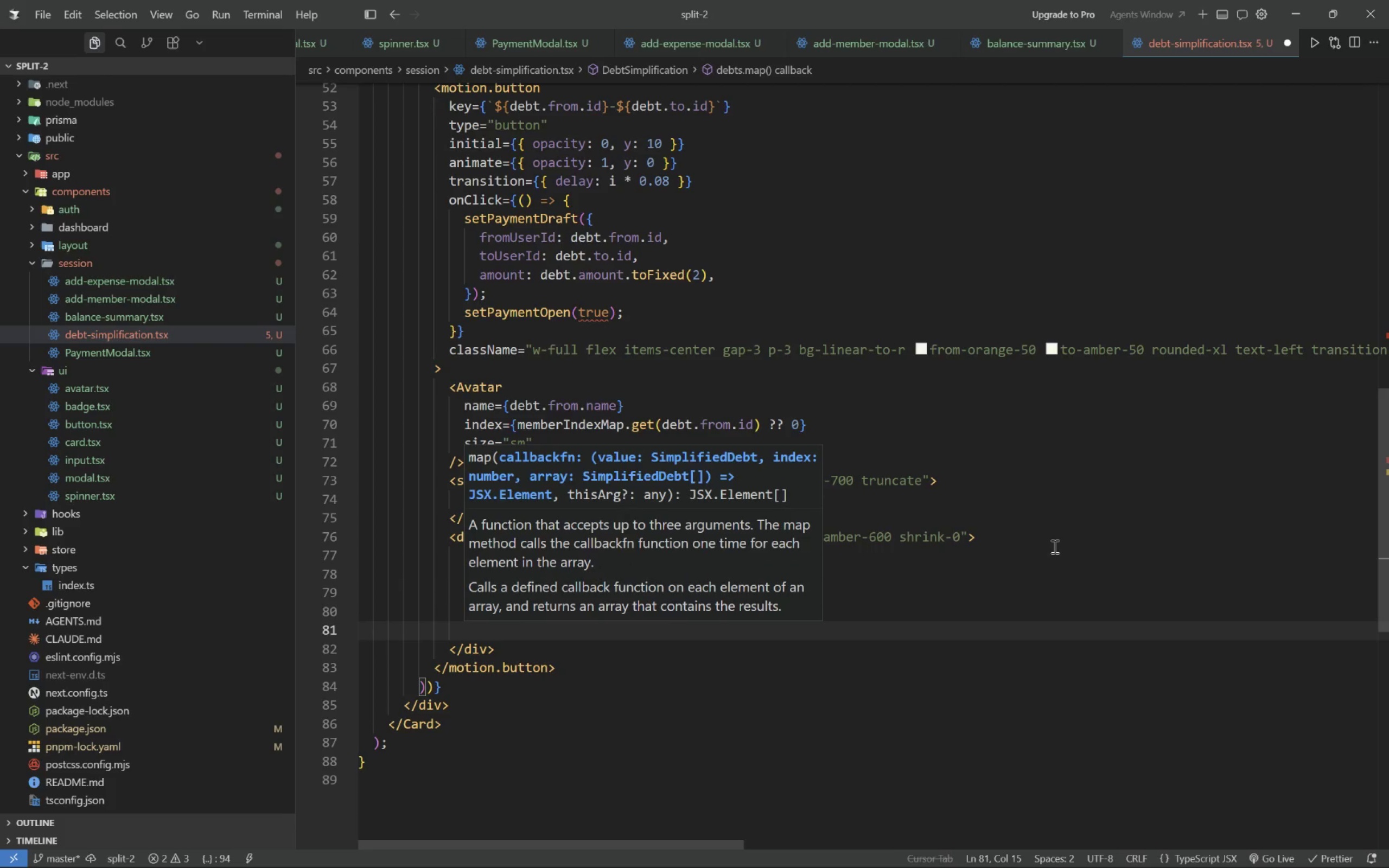 
type(<ArrowRight className)
key(Tab)
type(h-4 w-4)
key(Tab)
key(Tab)
type( />)
 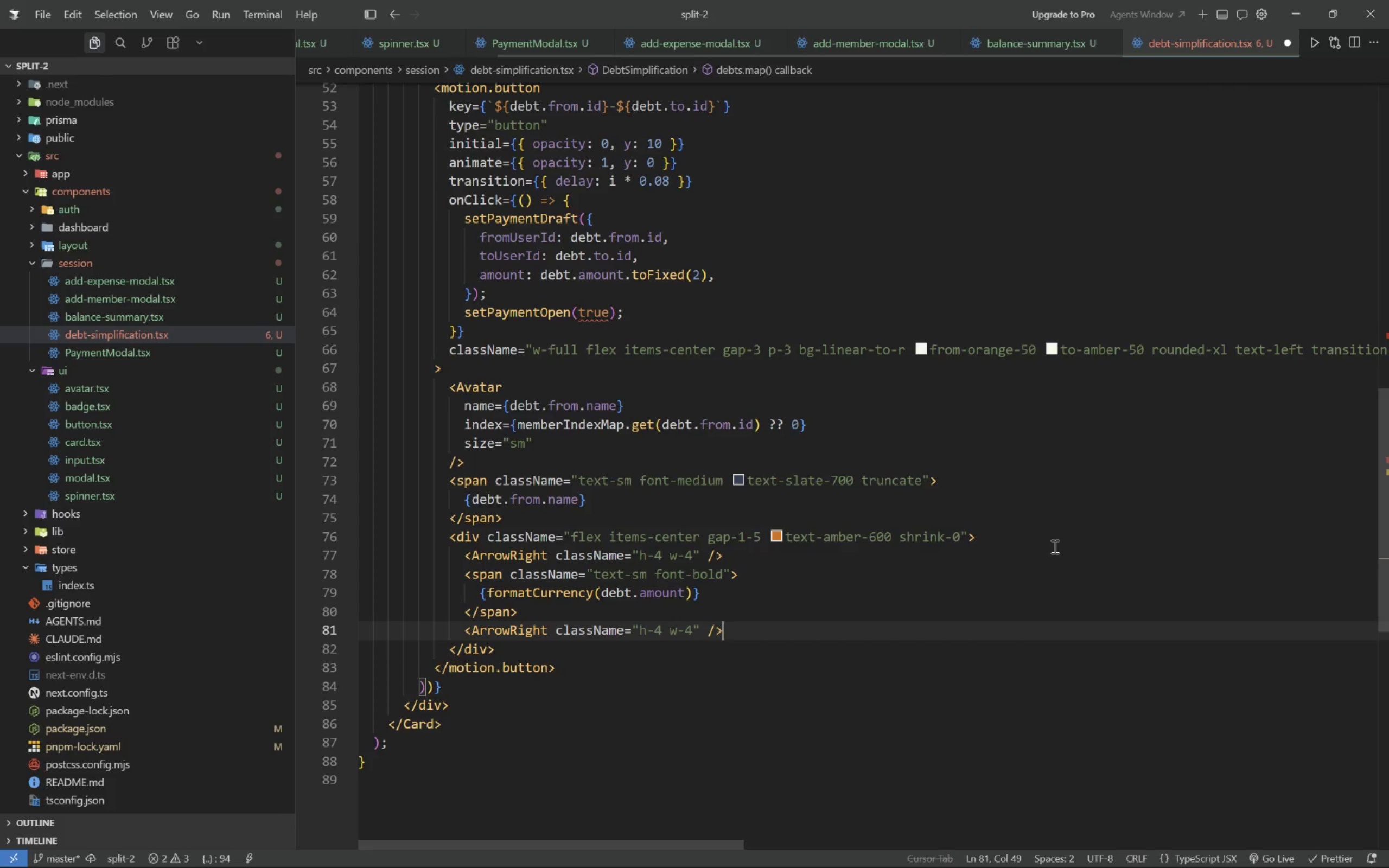 
key(ArrowDown)
 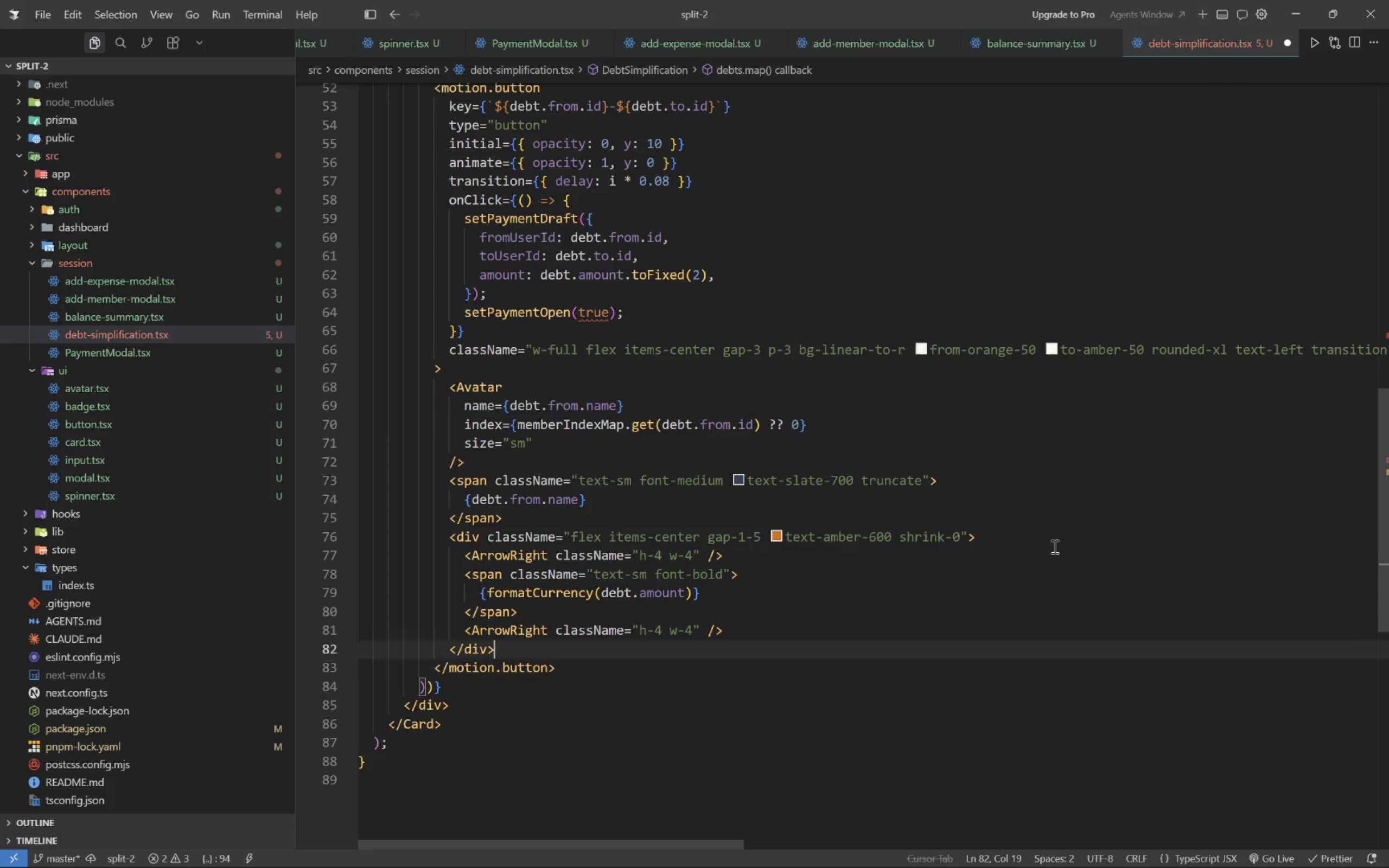 
key(Enter)
 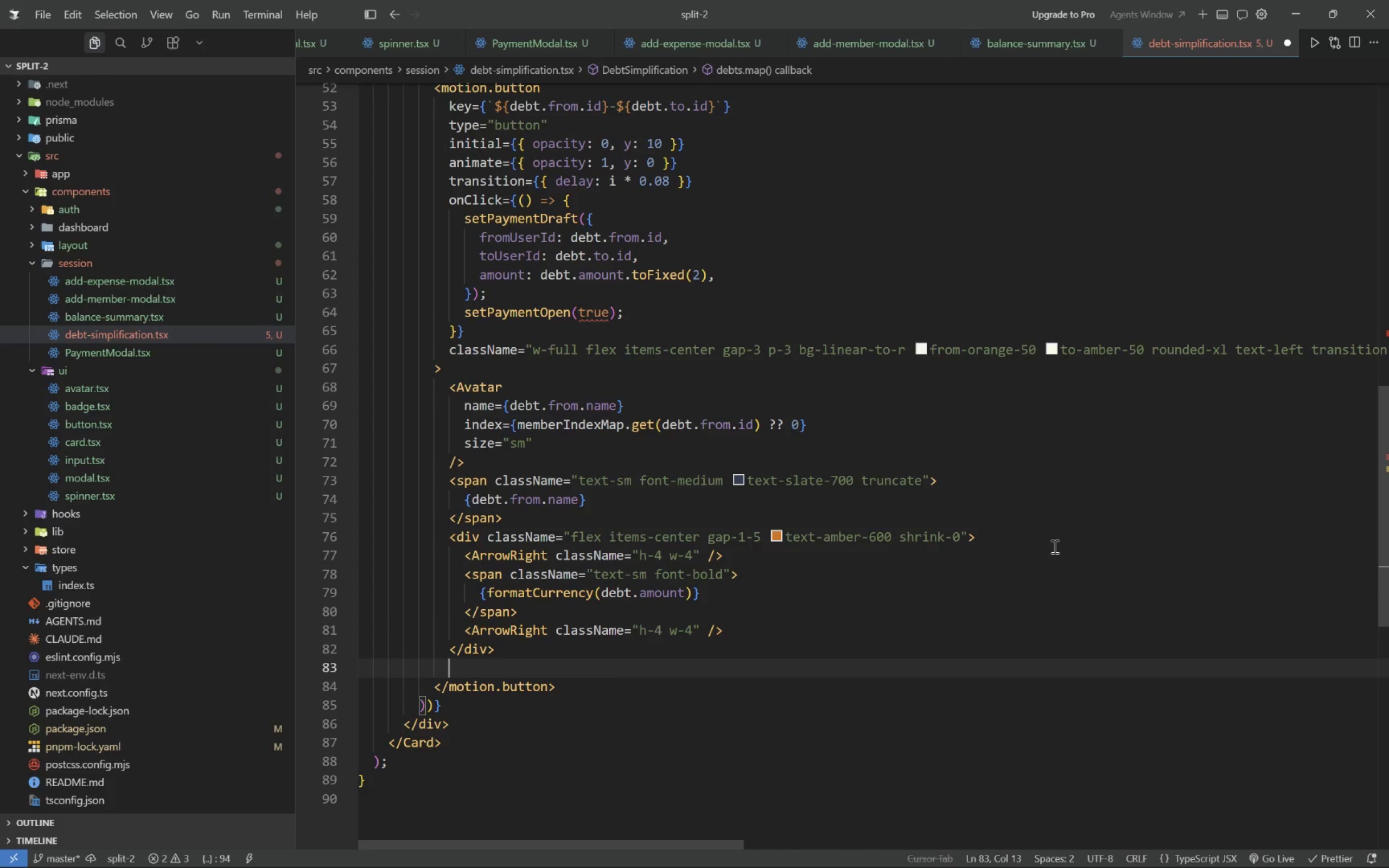 
type(<span classNam)
key(Tab)
type(text-sm font-medium text-slate-70 truncate)
 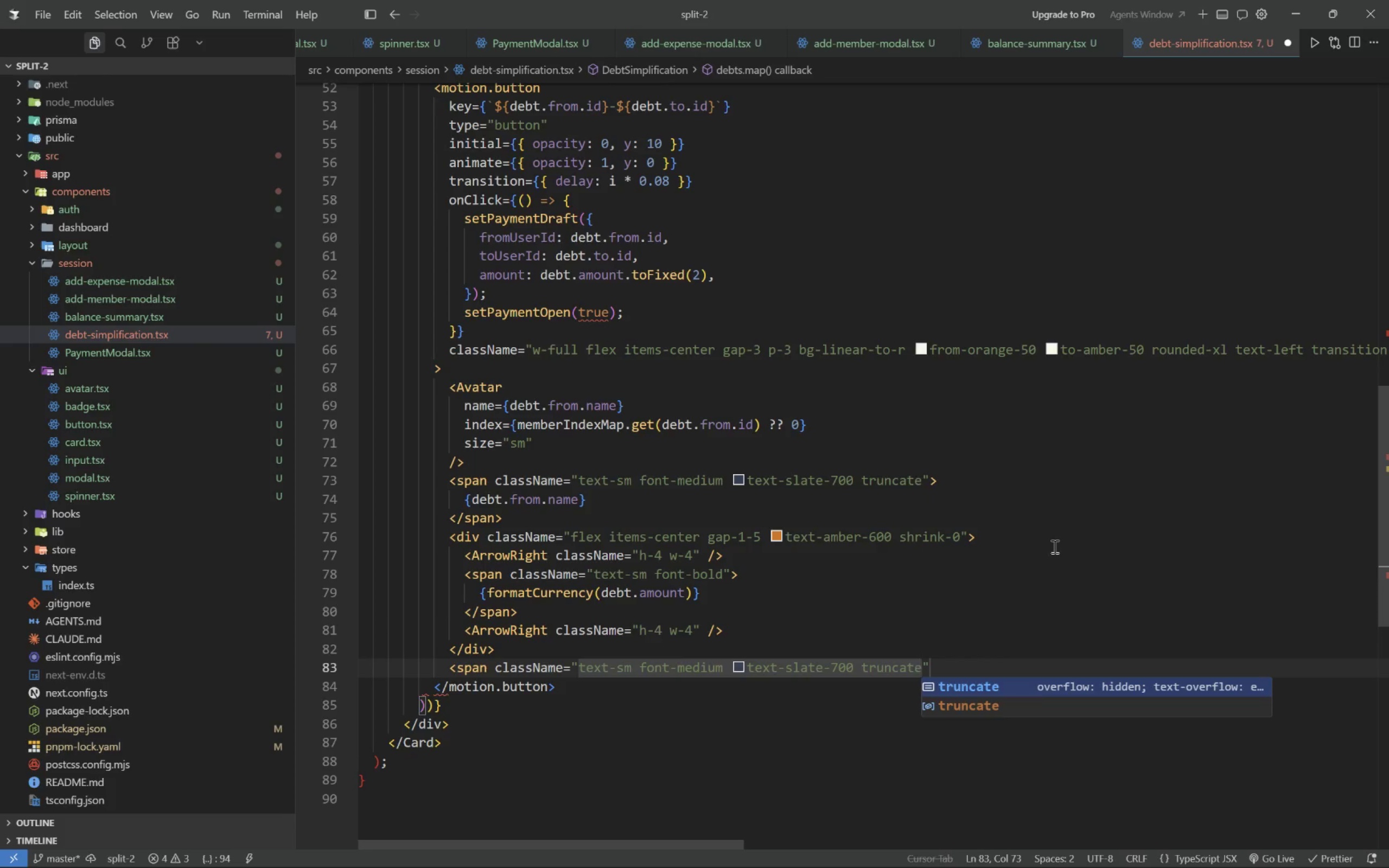 
key(ArrowRight)
 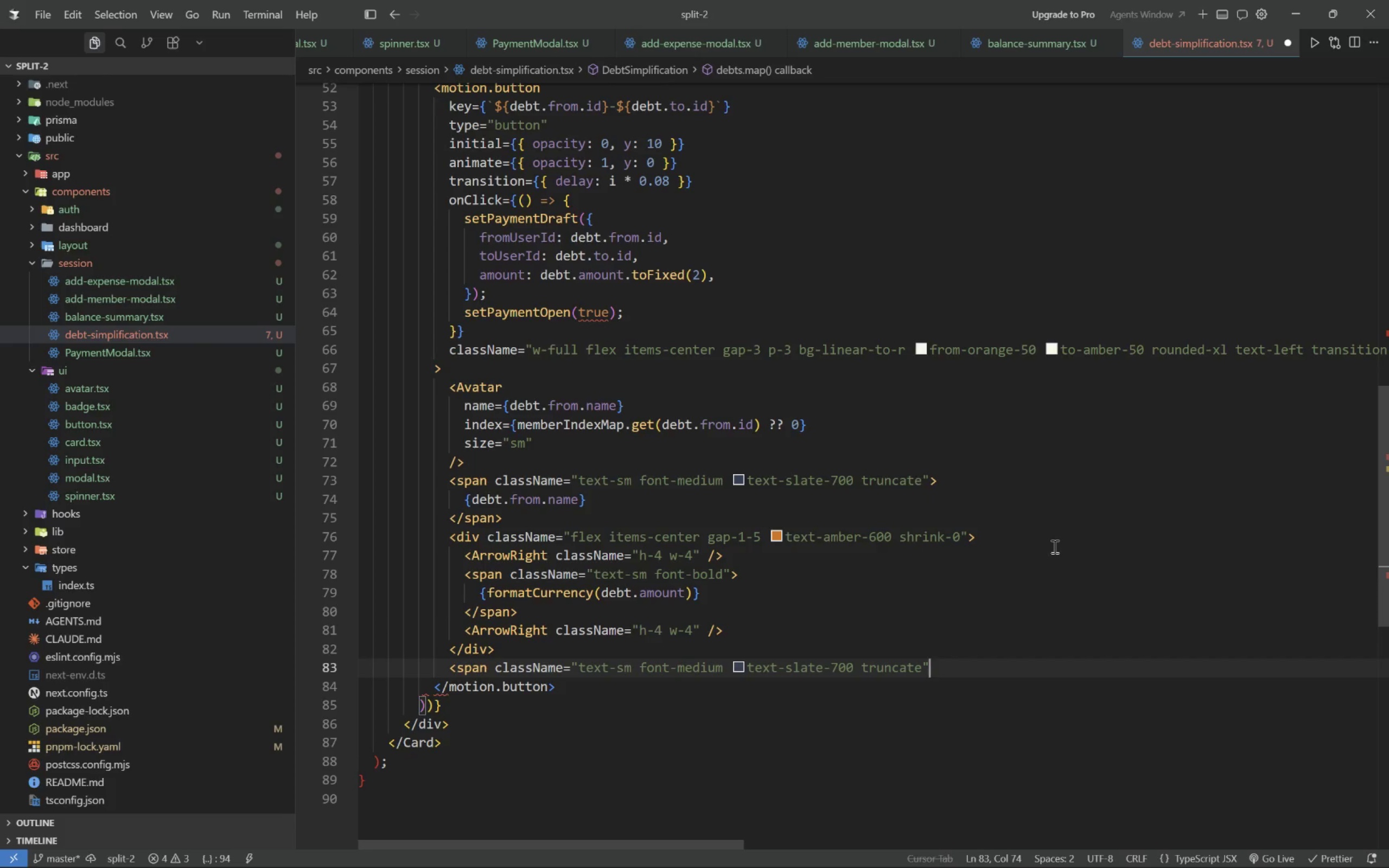 
key(Shift+ShiftLeft)
 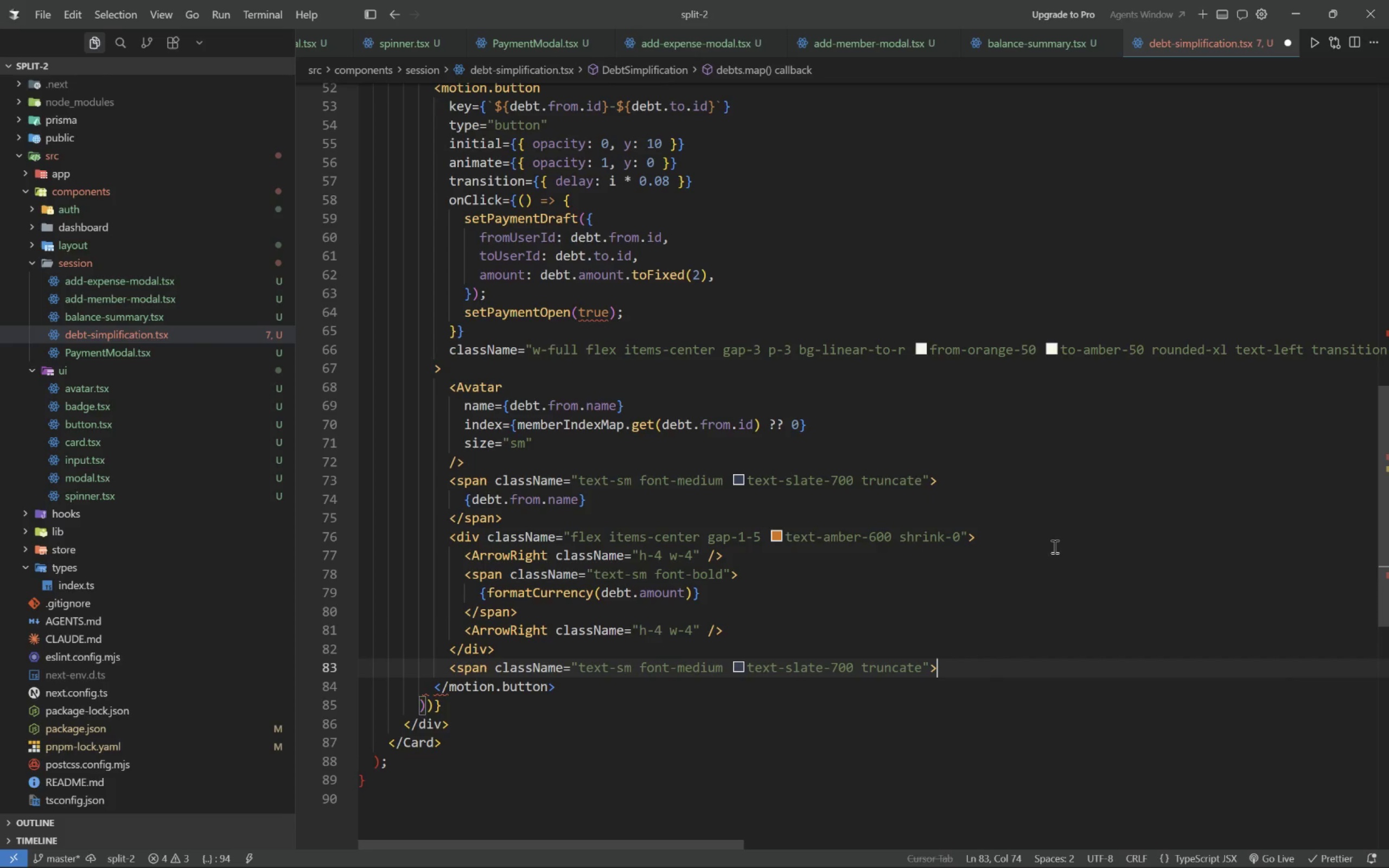 
key(Shift+Period)
 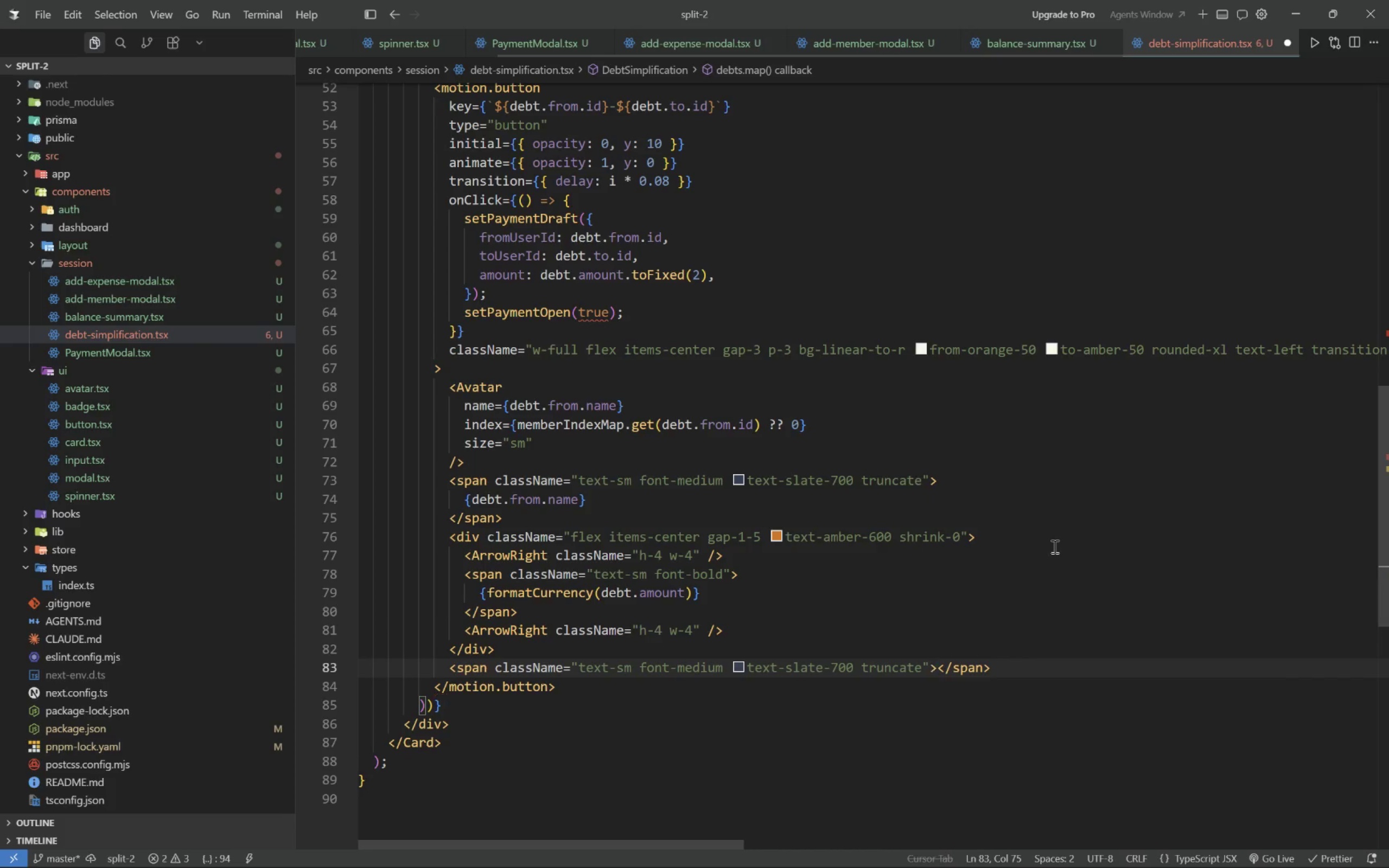 
key(Enter)
 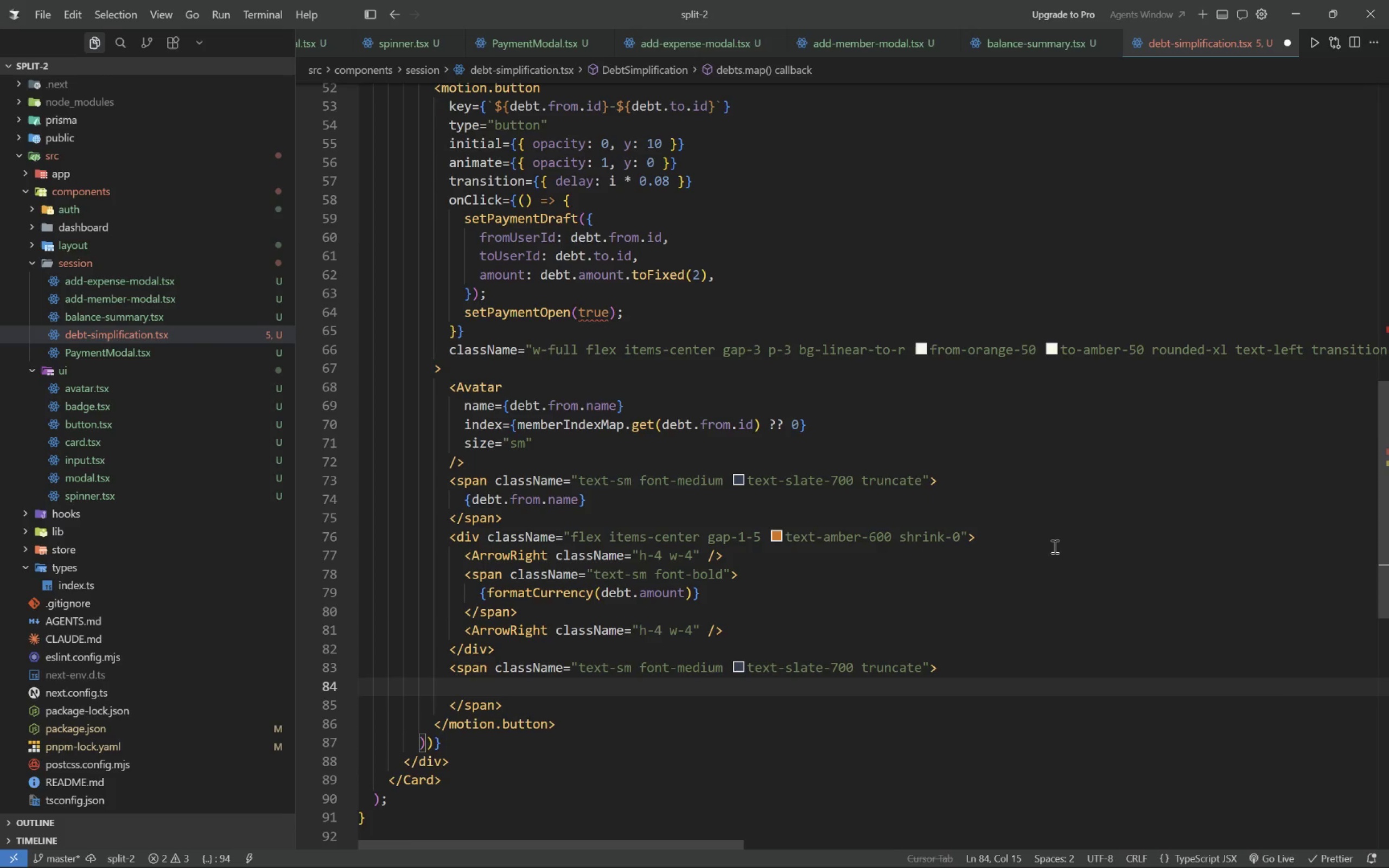 
type({debt.to.name)
key(Tab)
key(Tab)
 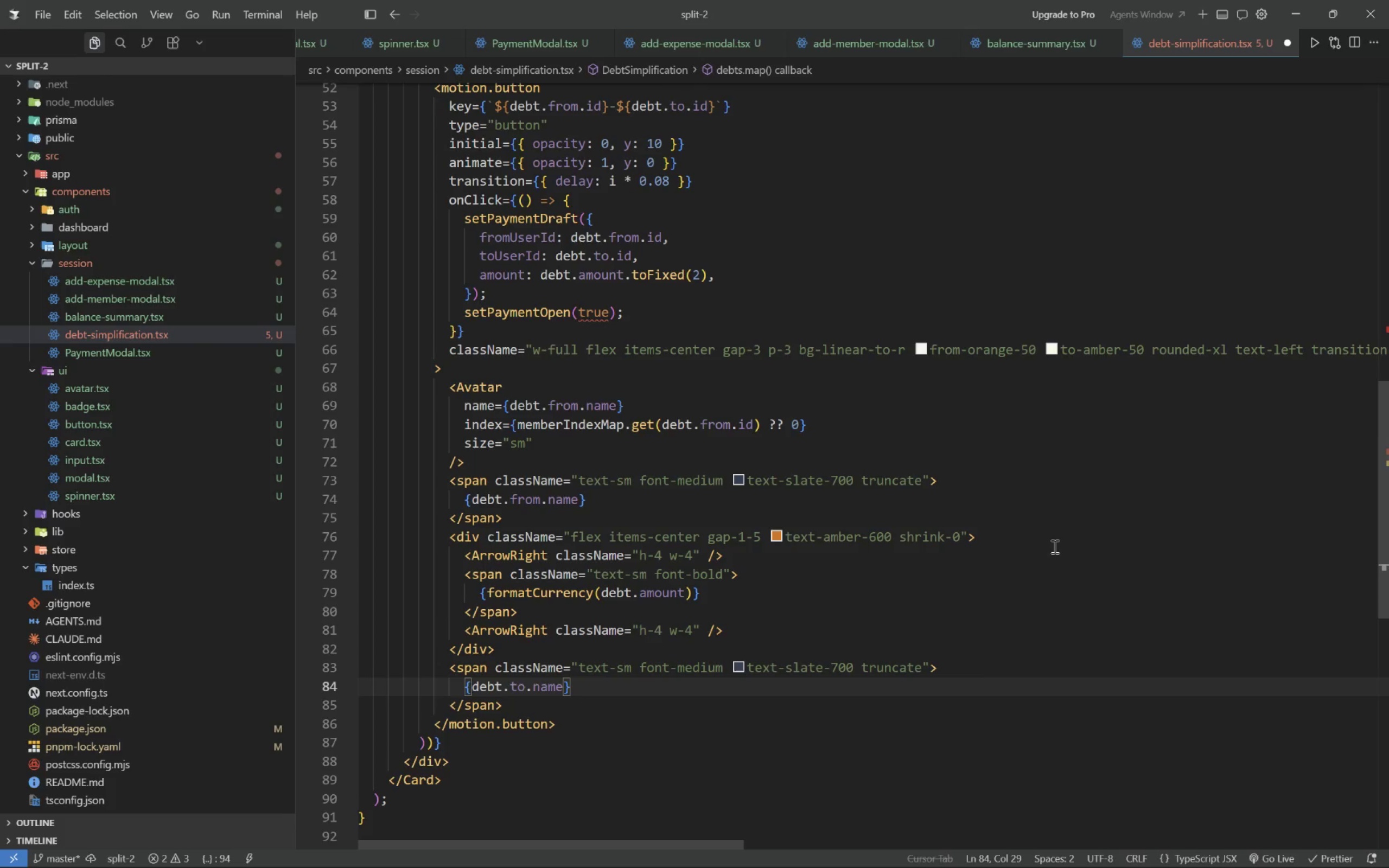 
key(ArrowDown)
 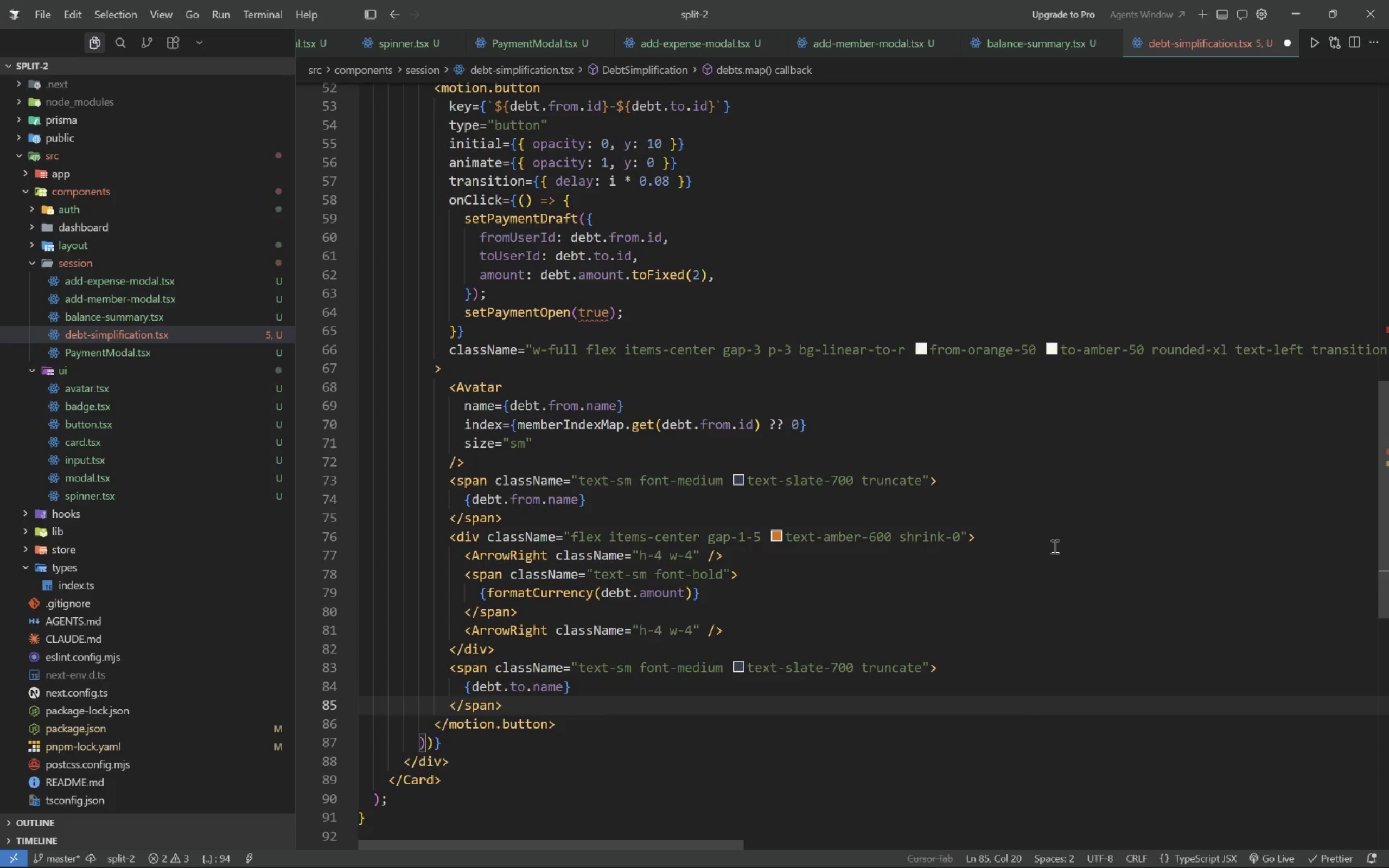 
key(Enter)
 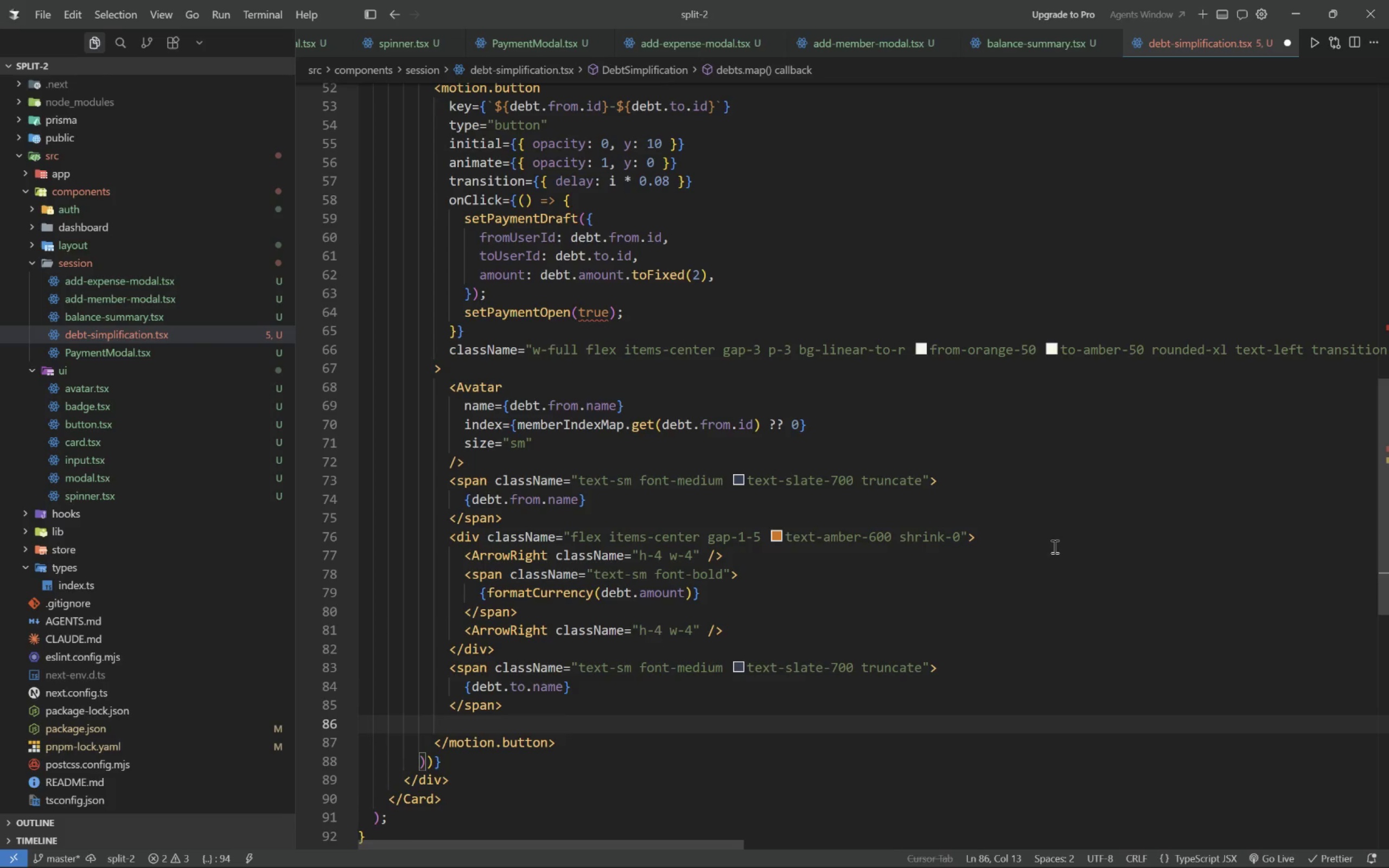 
type(<Avatar name={debt.to.name)
key(Tab)
key(Tab)
type( index={memberIndexMap.get(debt.to.id )
key(Backspace)
key(Tab)
type( ?? 0)
key(Tab)
 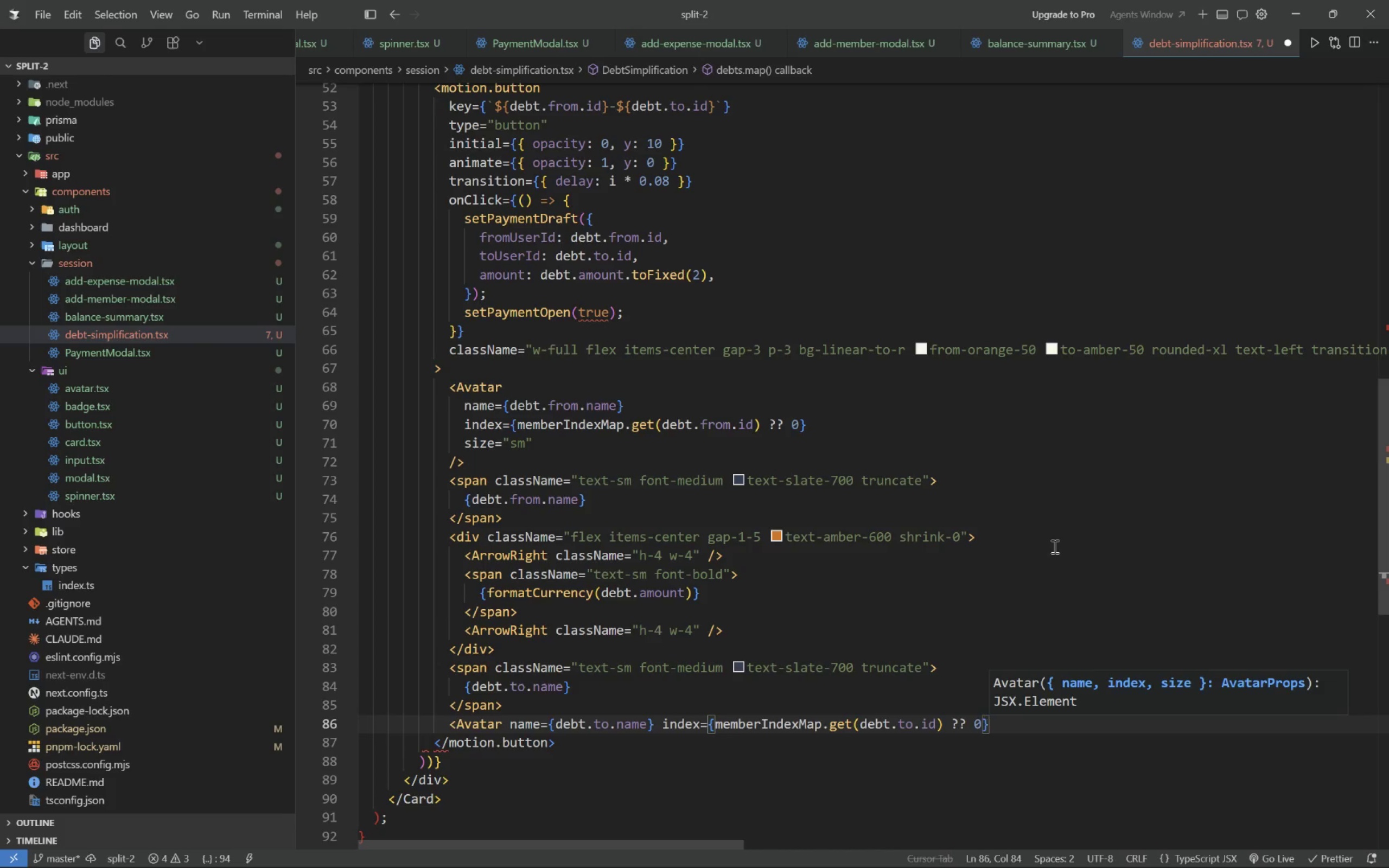 
key(Enter)
 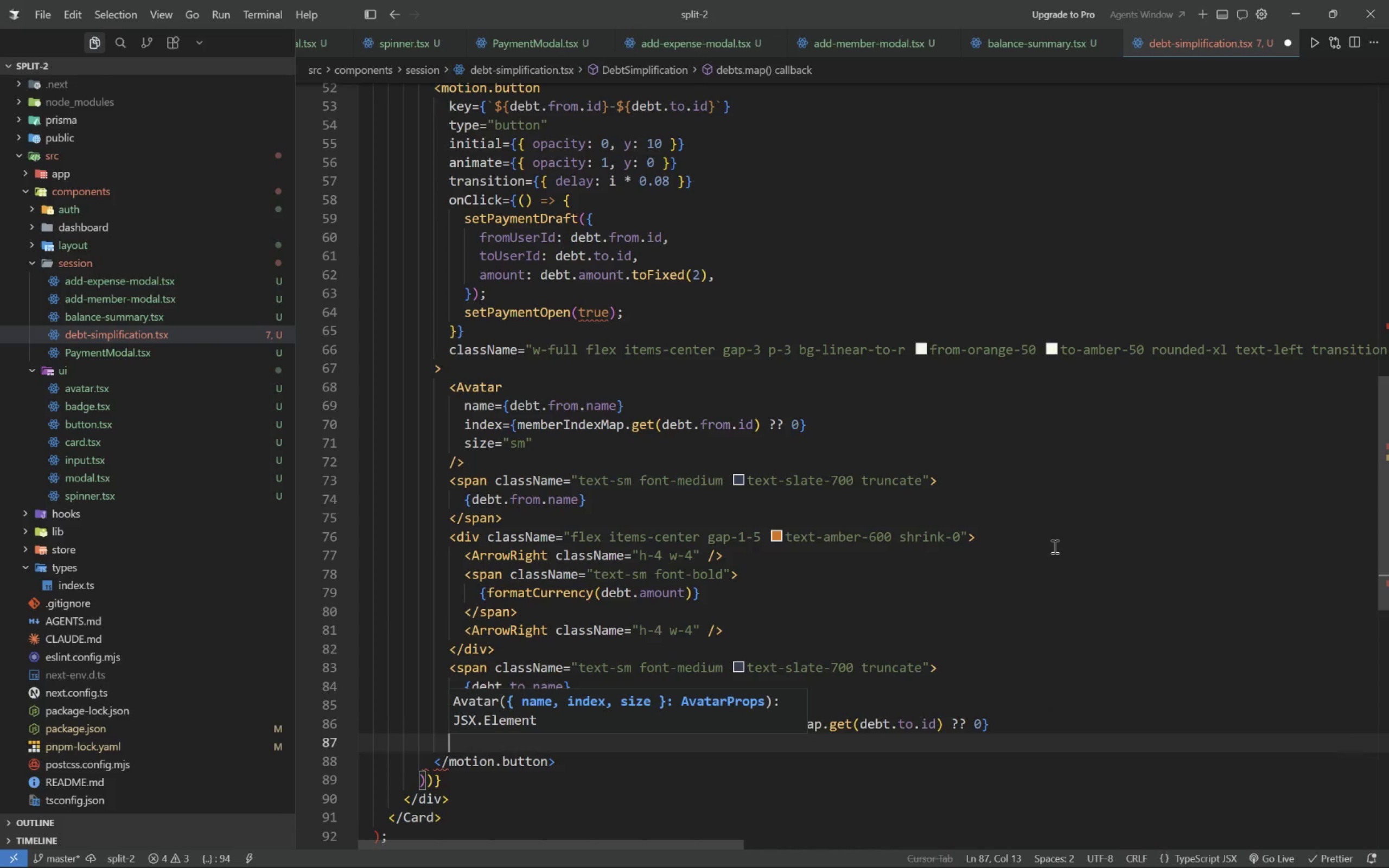 
type(size="sm)
key(Tab)
key(Tab)
type( />)
 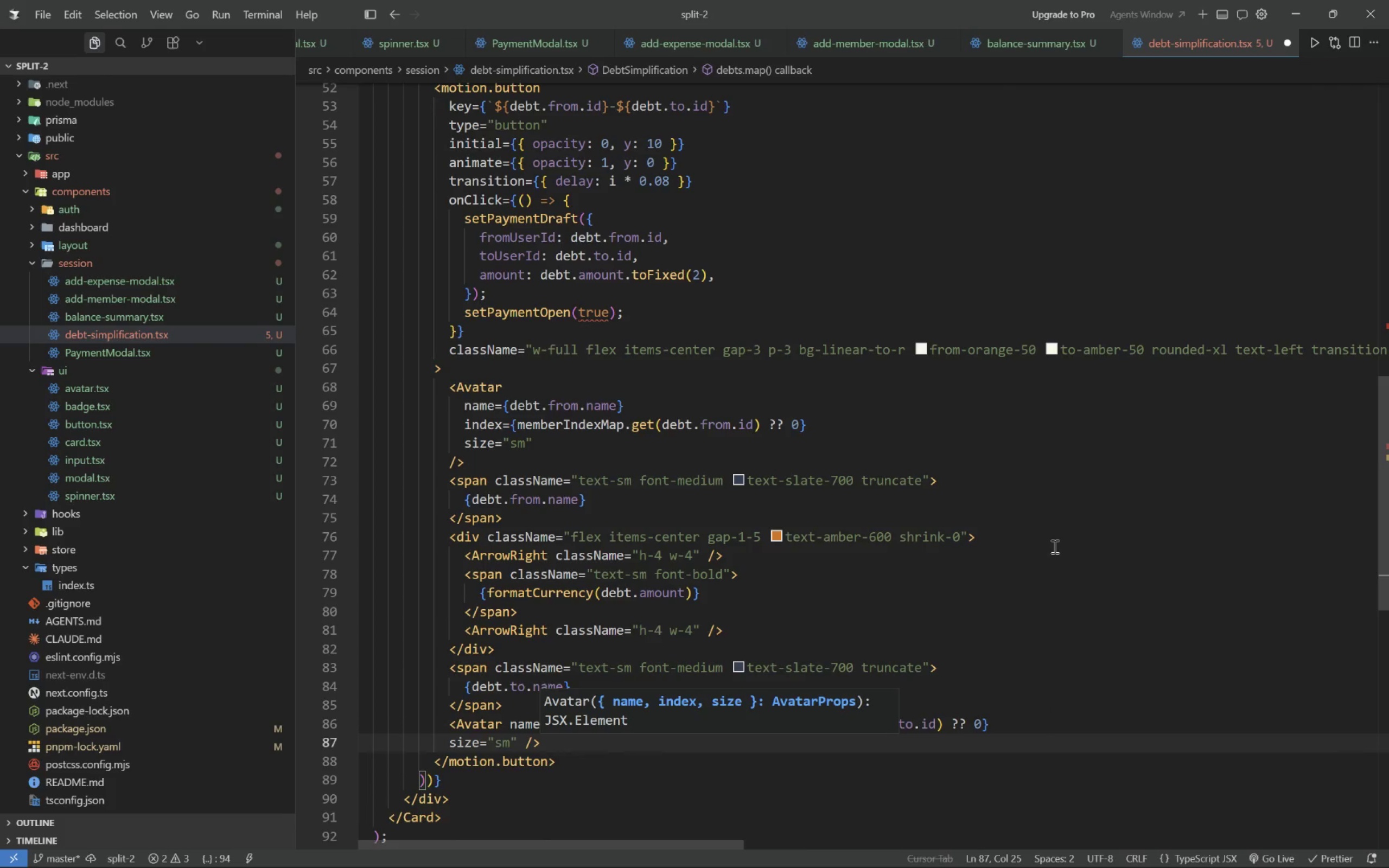 
key(Control+ControlLeft)
 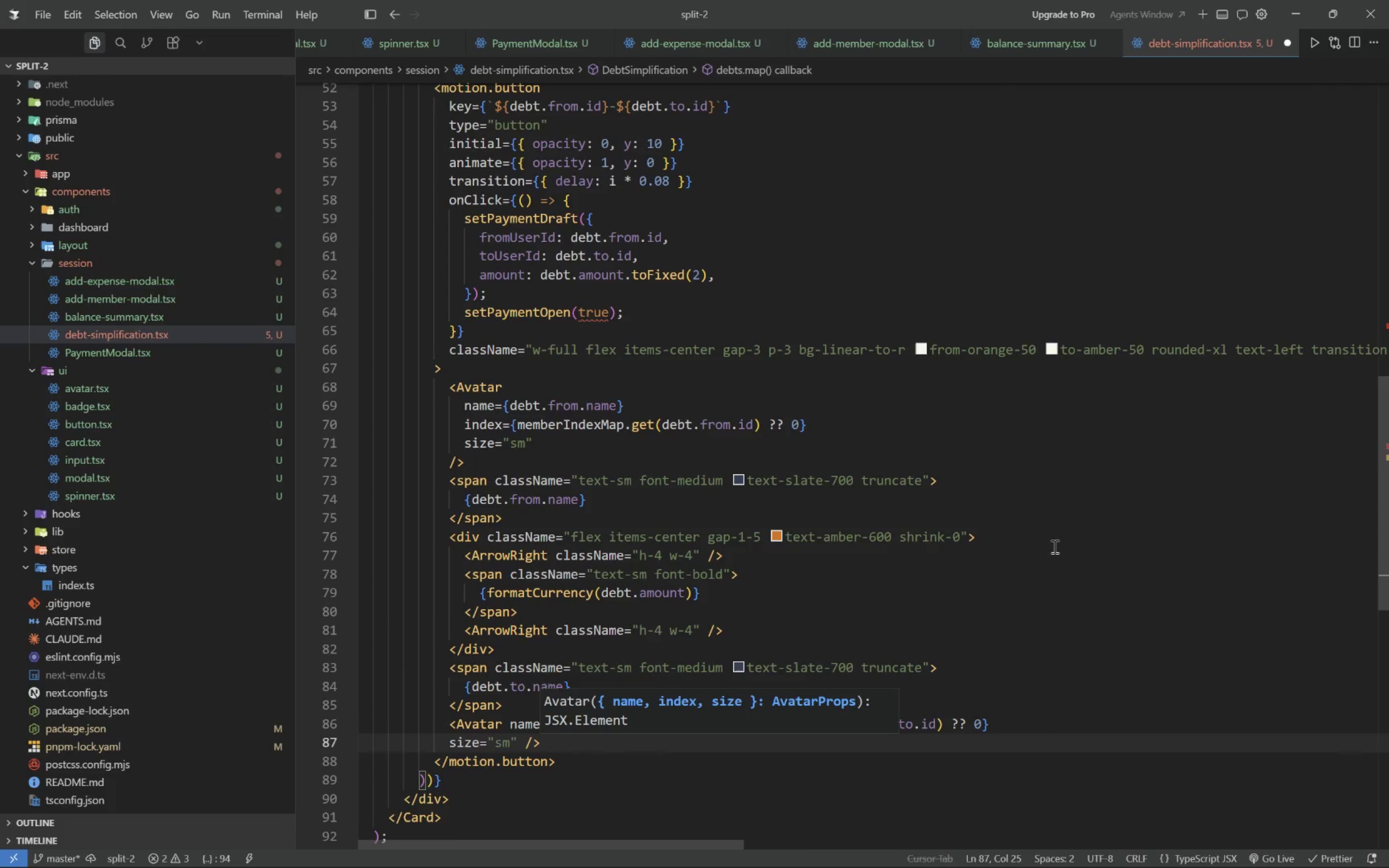 
key(Control+S)
 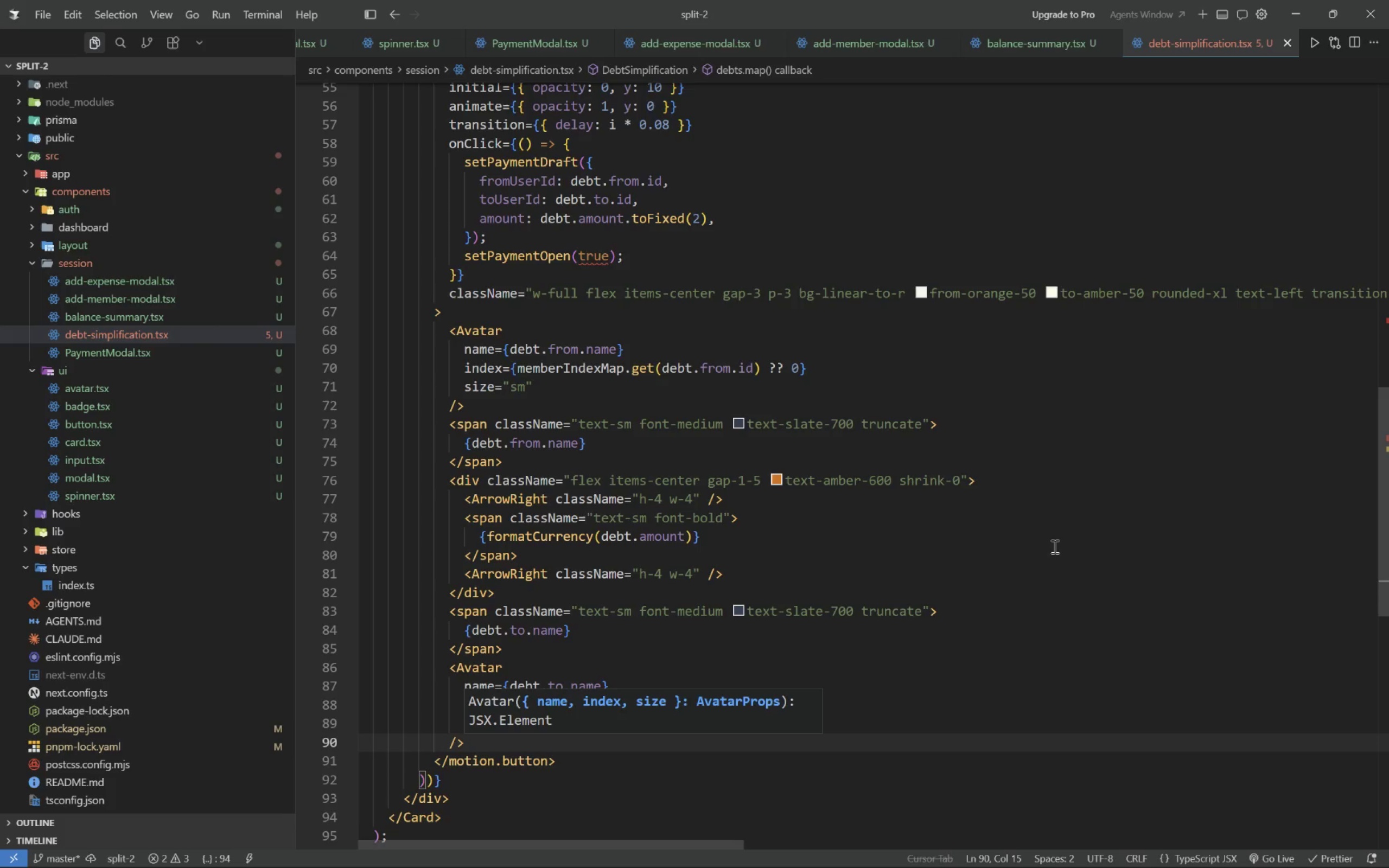 
key(Alt+Control+Tab)